 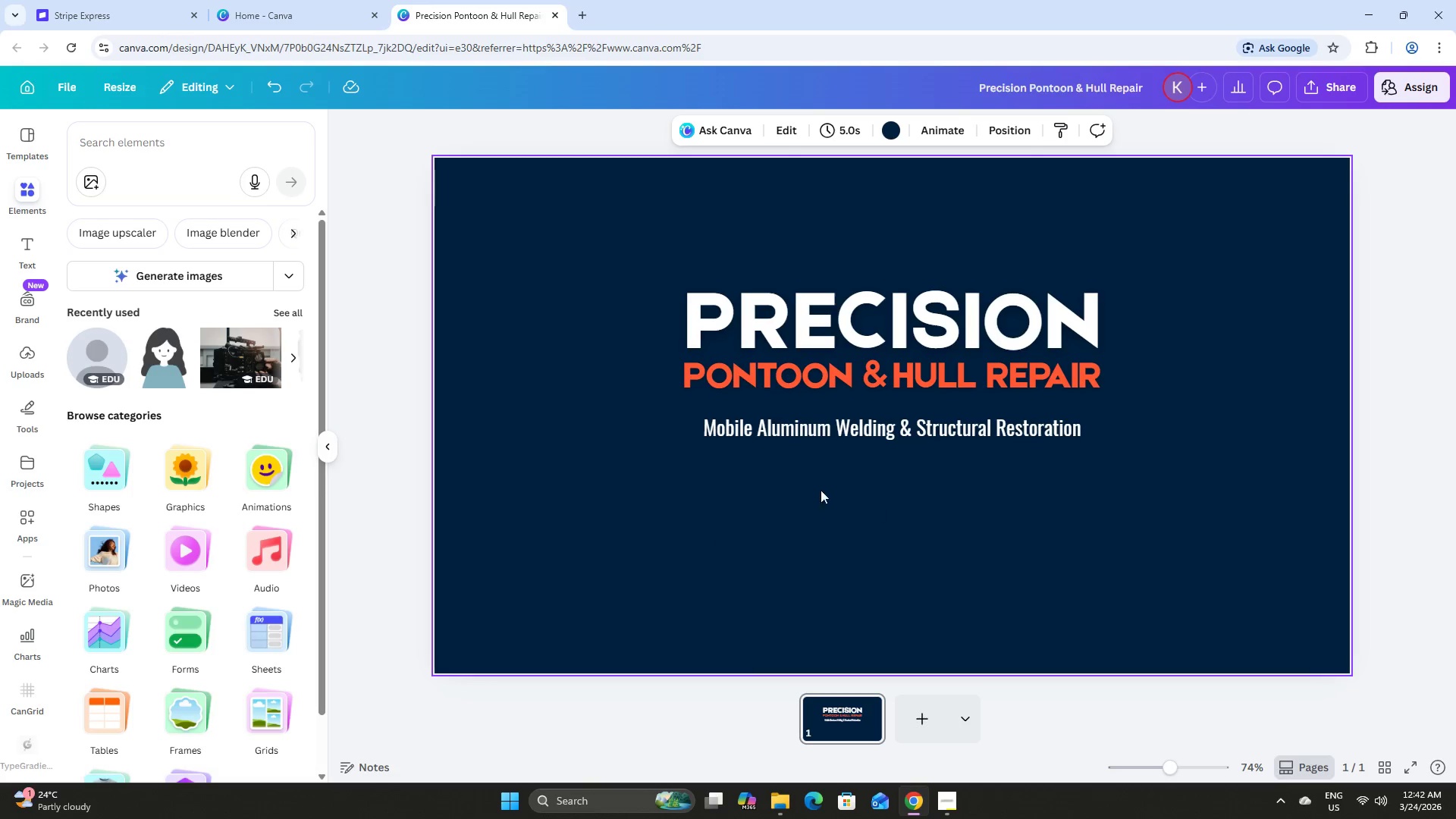 
left_click([944, 492])
 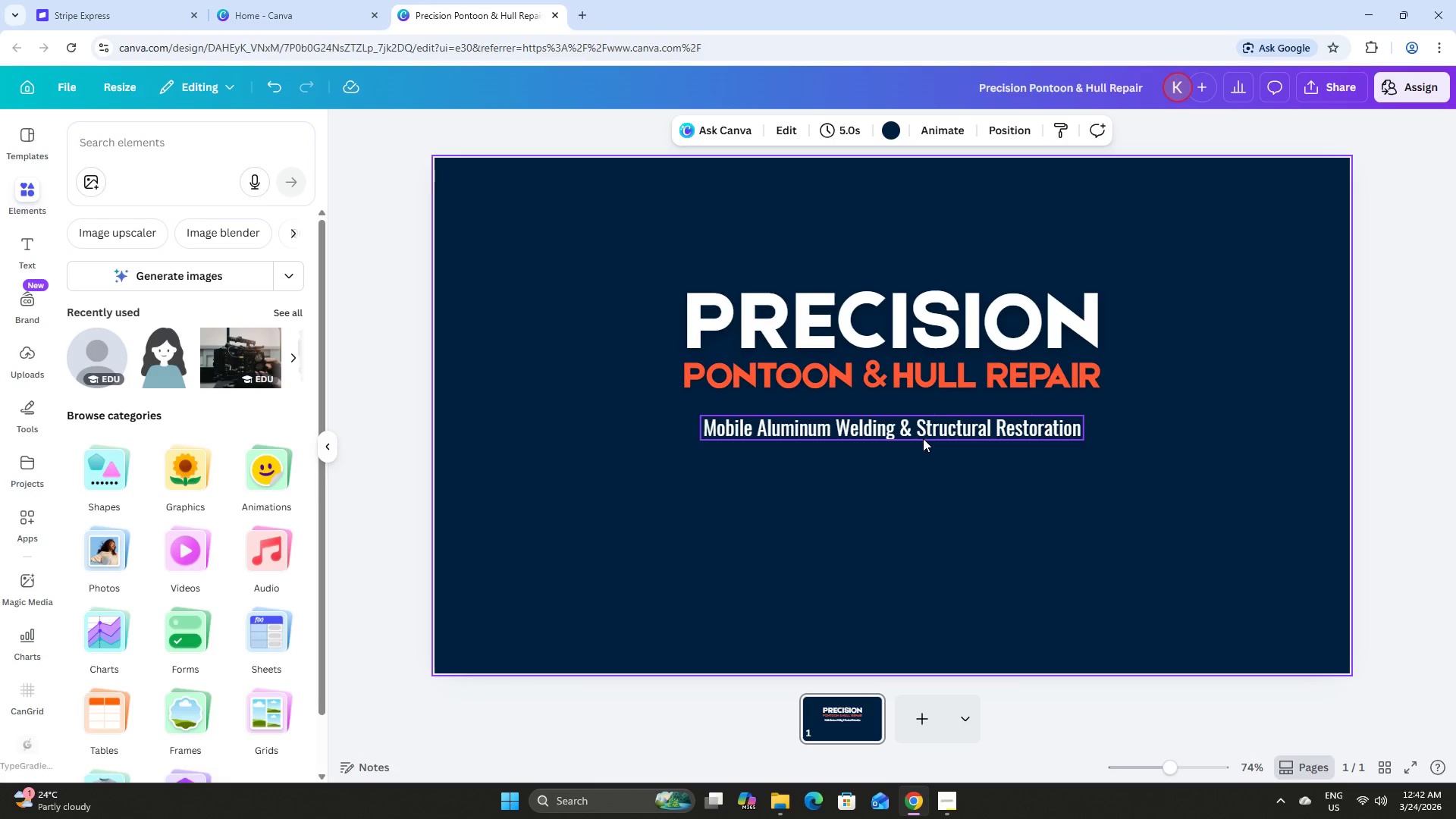 
left_click([923, 438])
 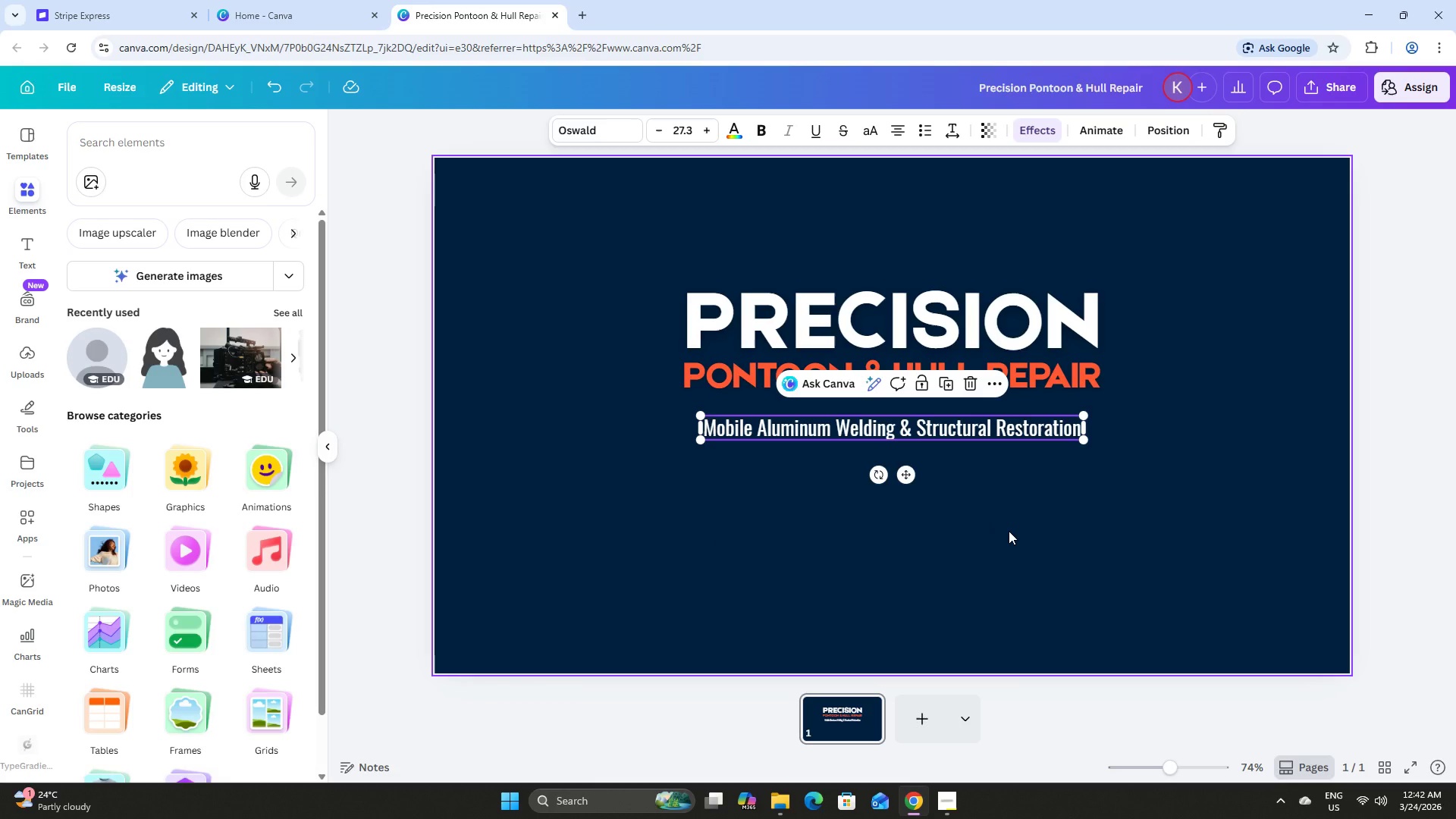 
left_click([1009, 531])
 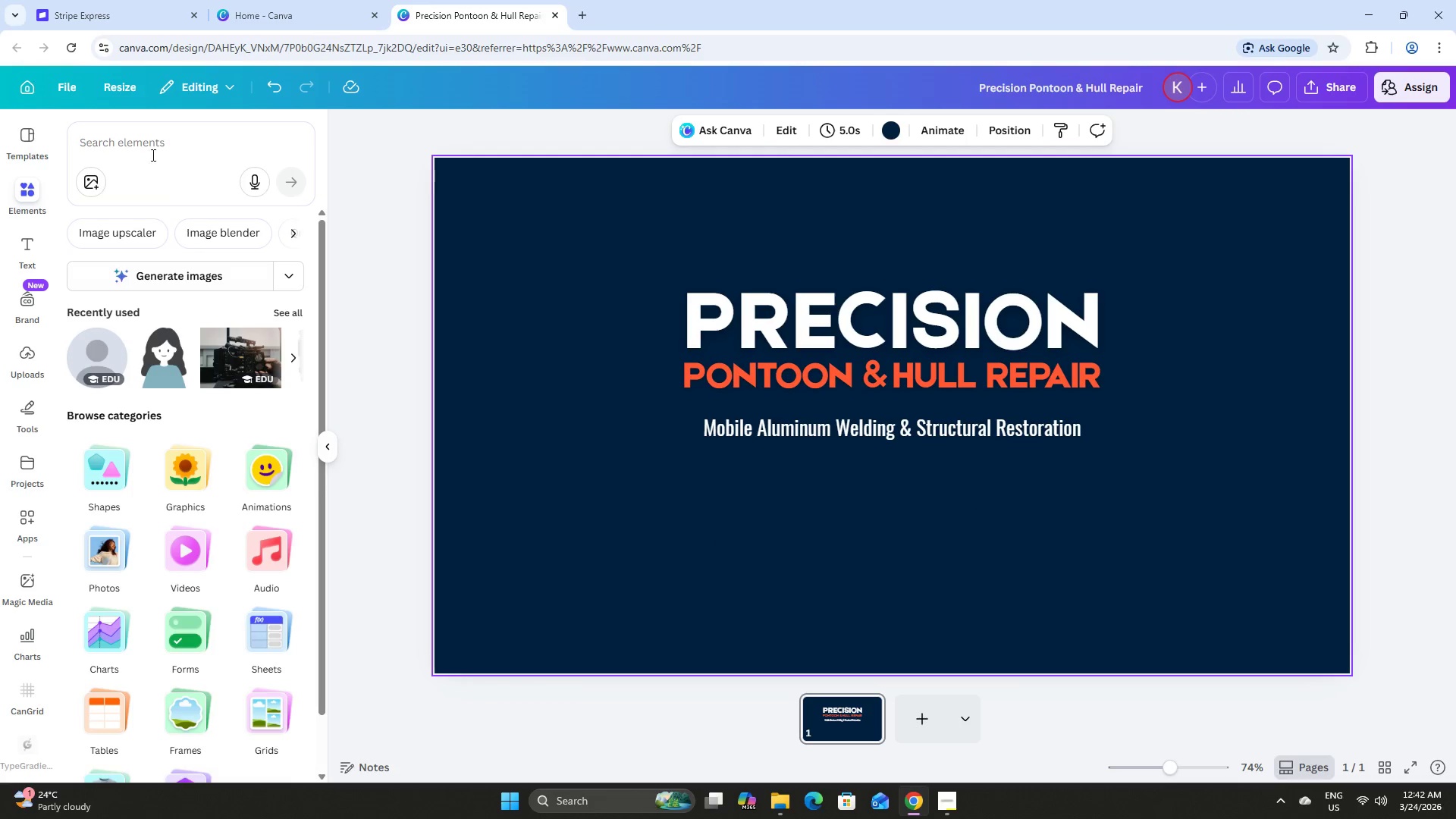 
left_click([145, 146])
 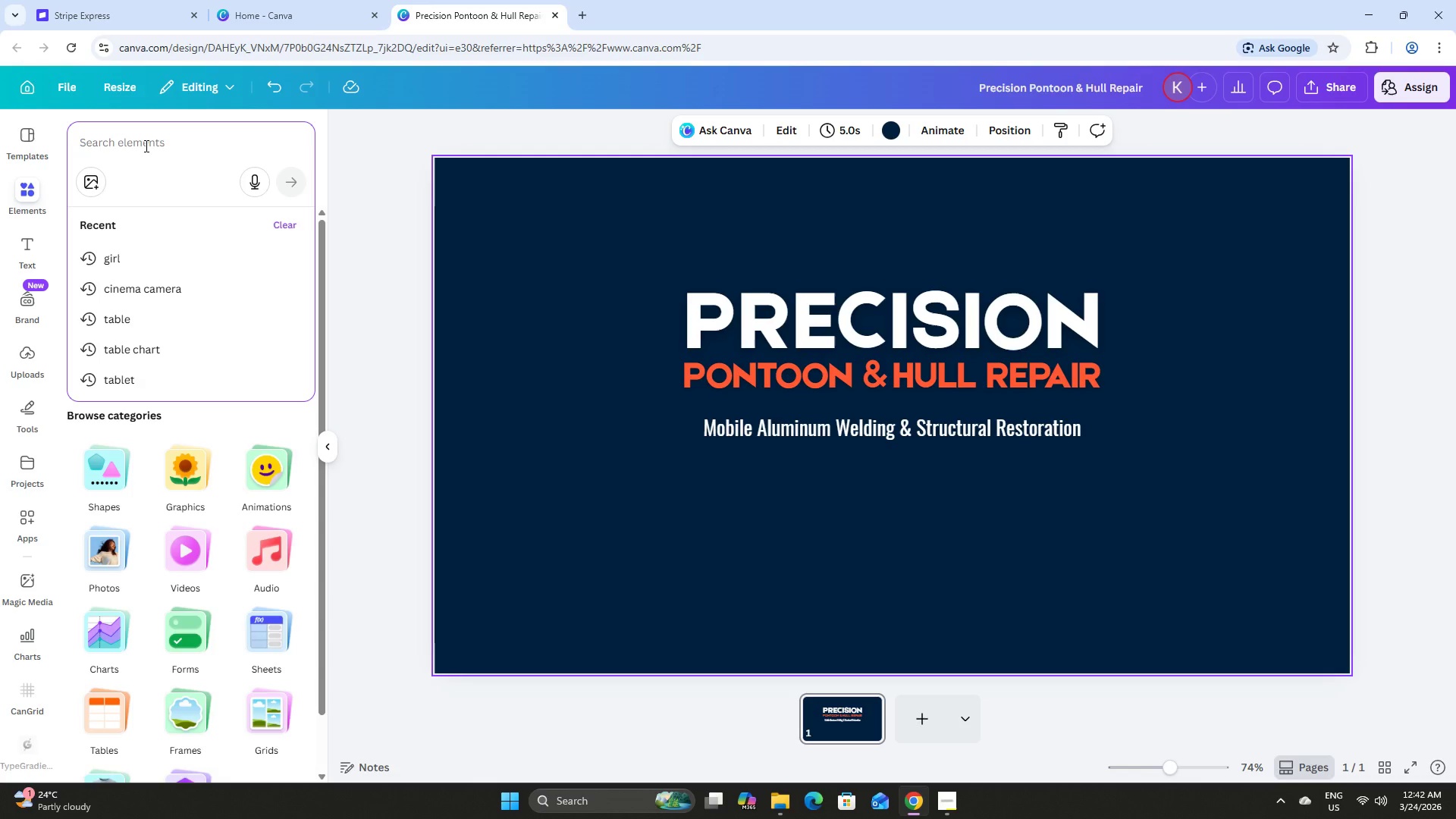 
type(welding)
 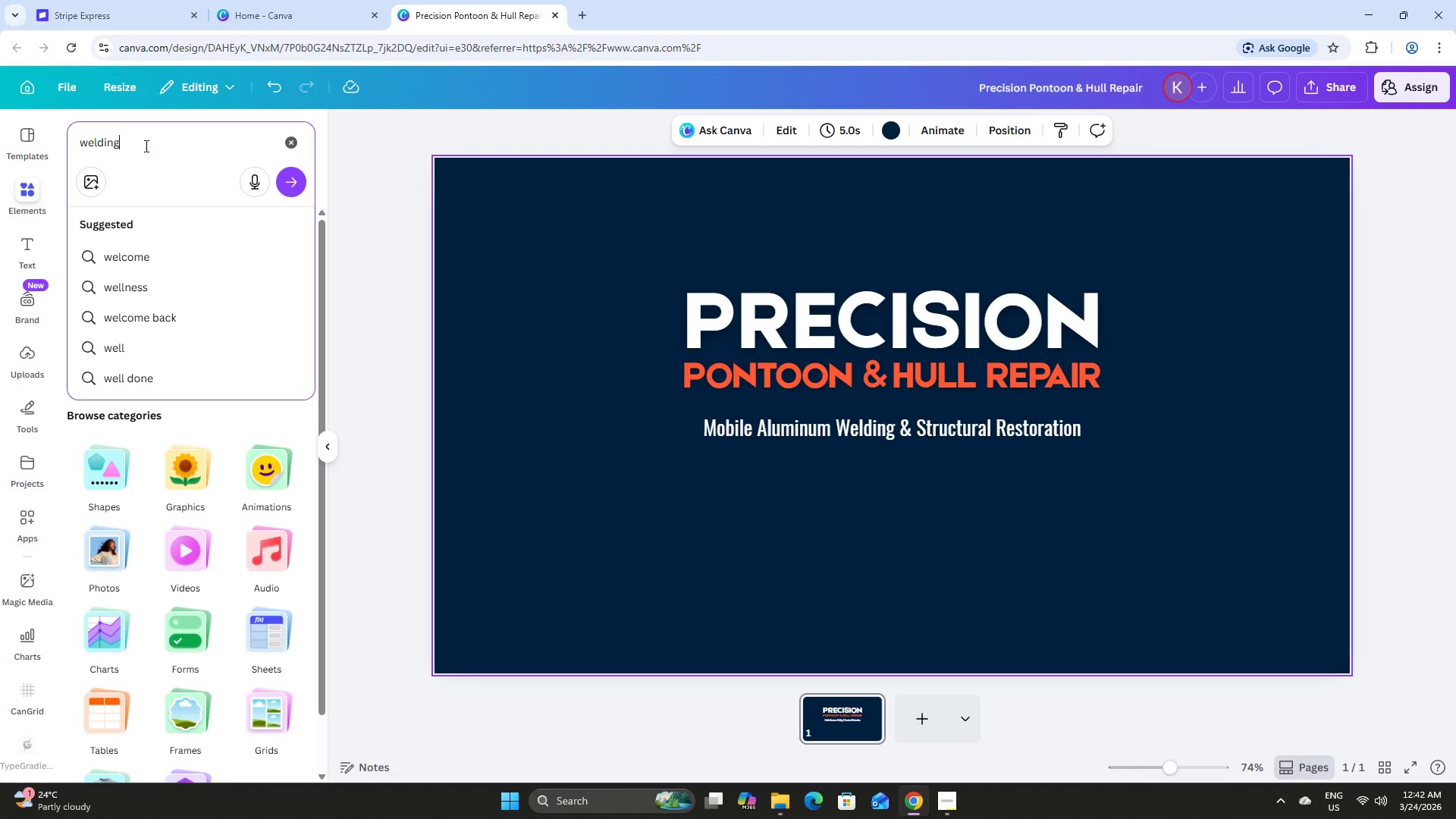 
key(Enter)
 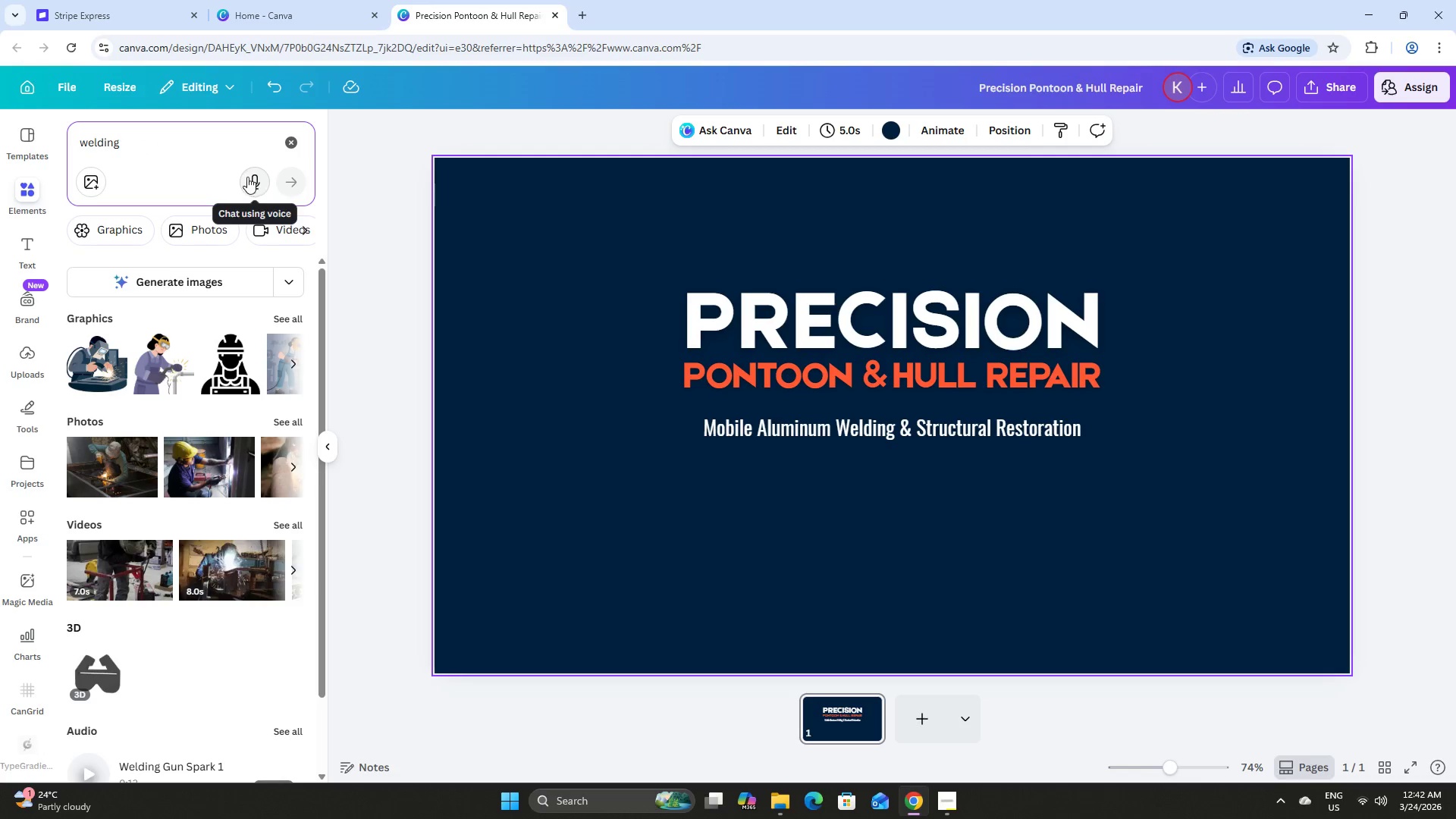 
left_click([290, 316])
 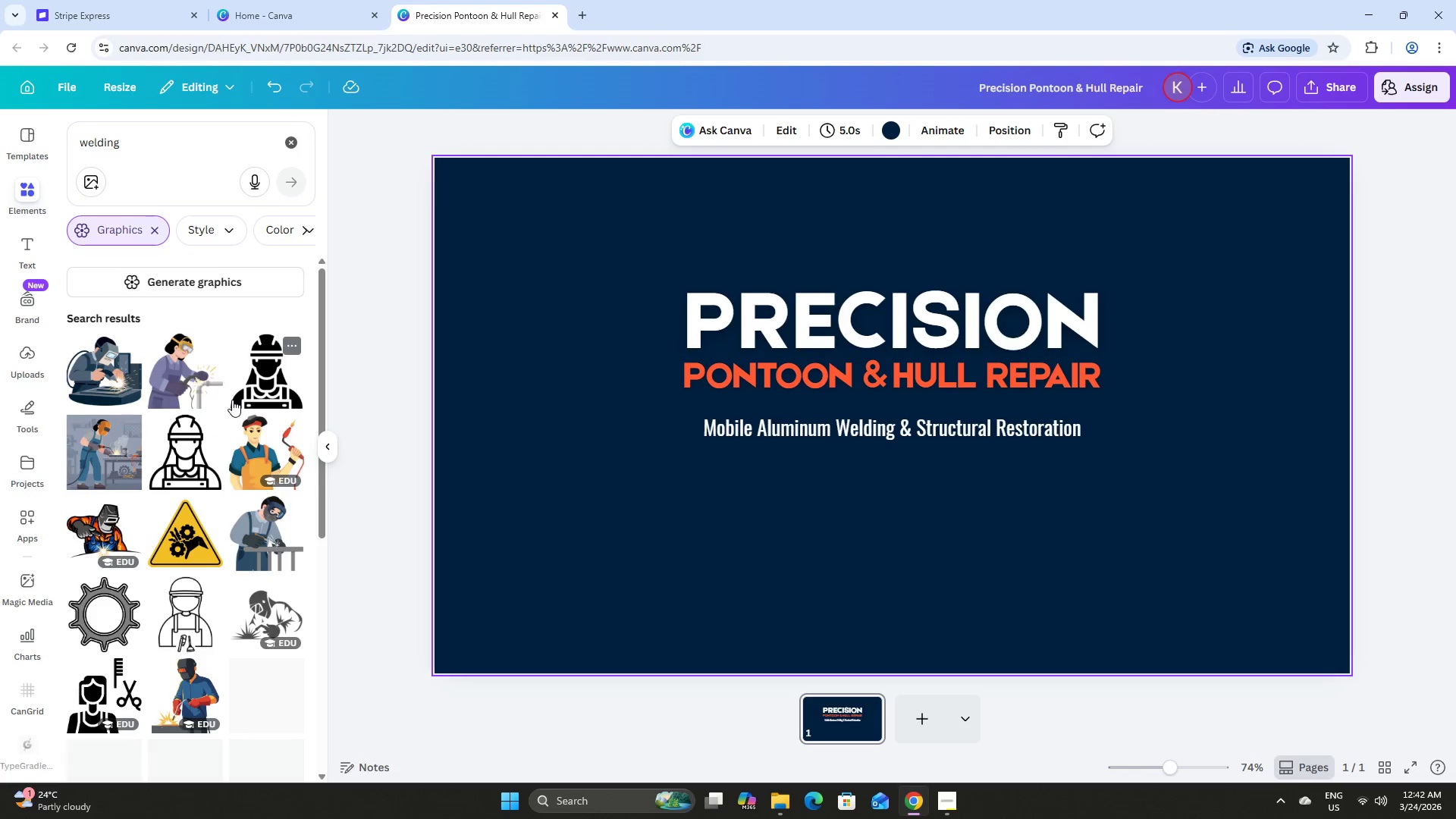 
scroll: coordinate [210, 388], scroll_direction: down, amount: 9.0
 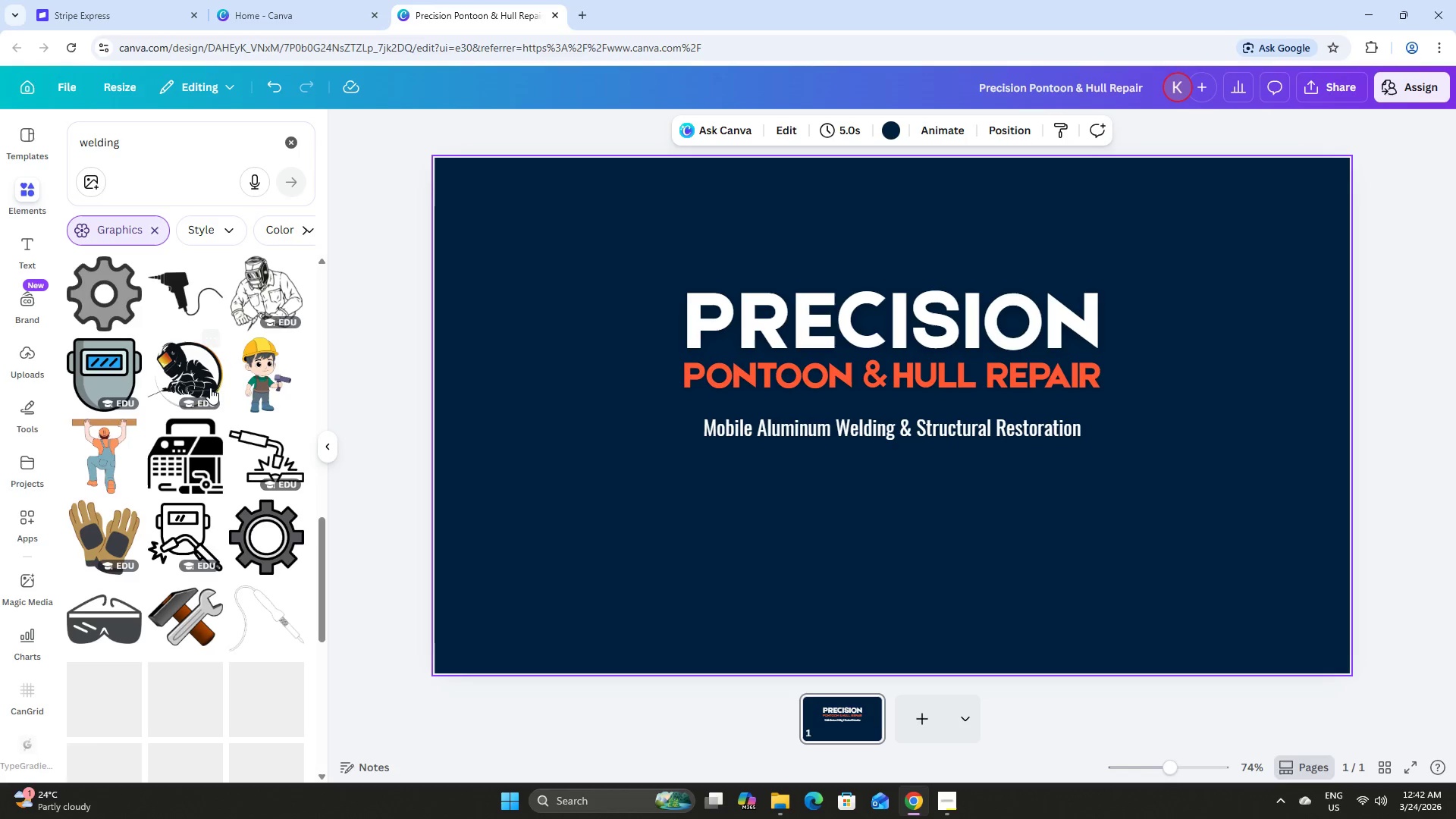 
scroll: coordinate [206, 381], scroll_direction: up, amount: 8.0
 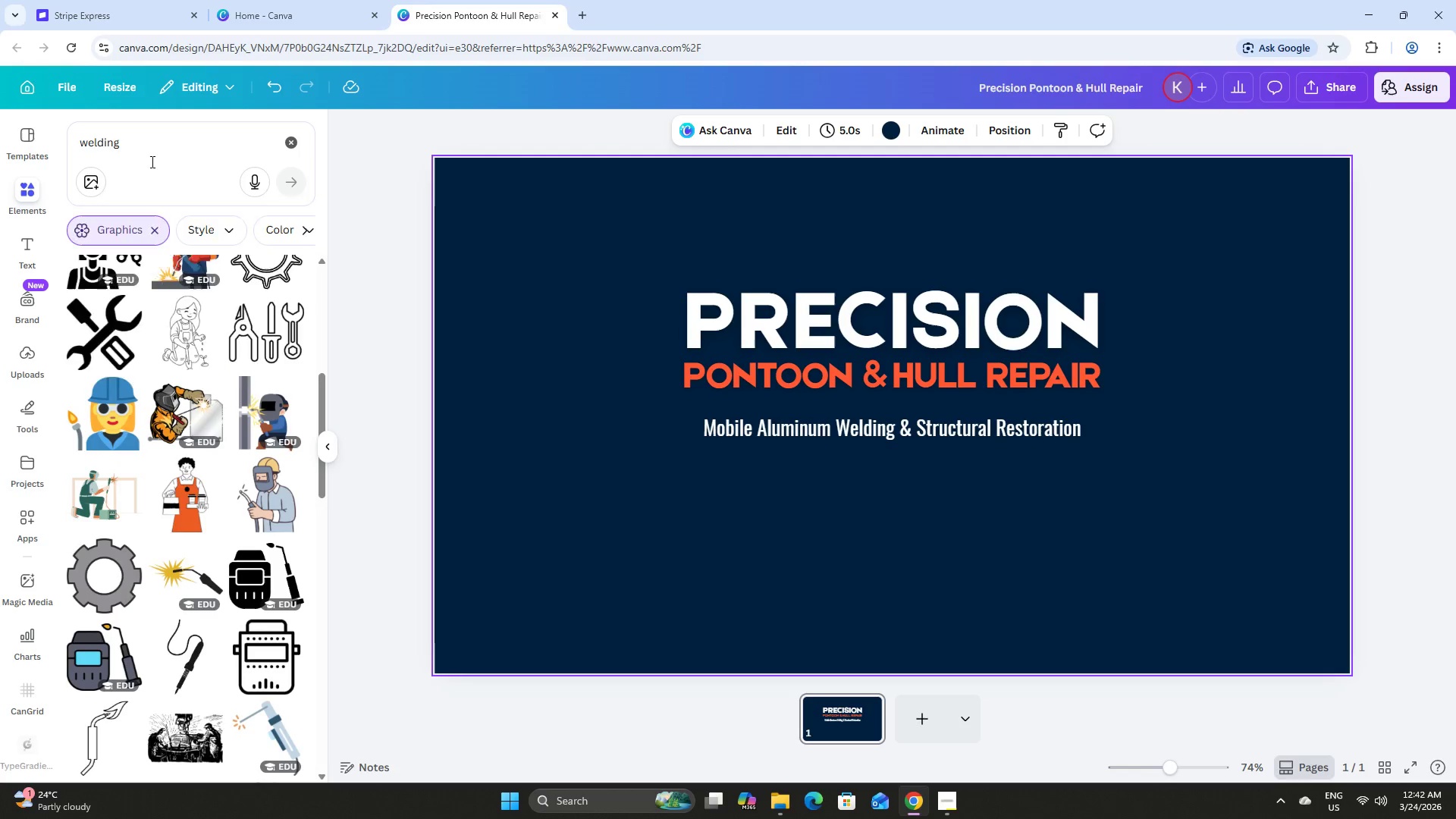 
left_click_drag(start_coordinate=[145, 146], to_coordinate=[43, 130])
 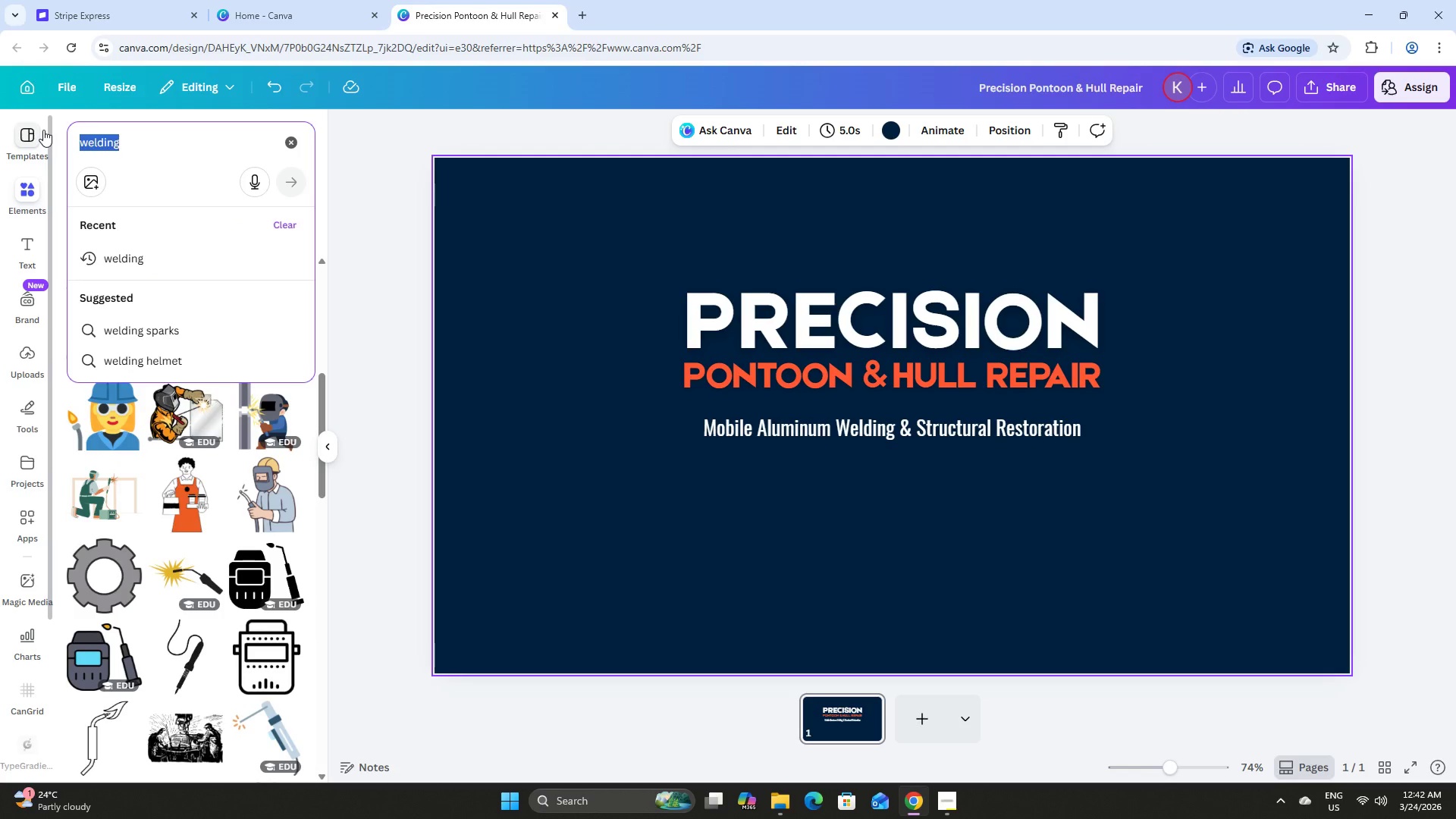 
type(line)
 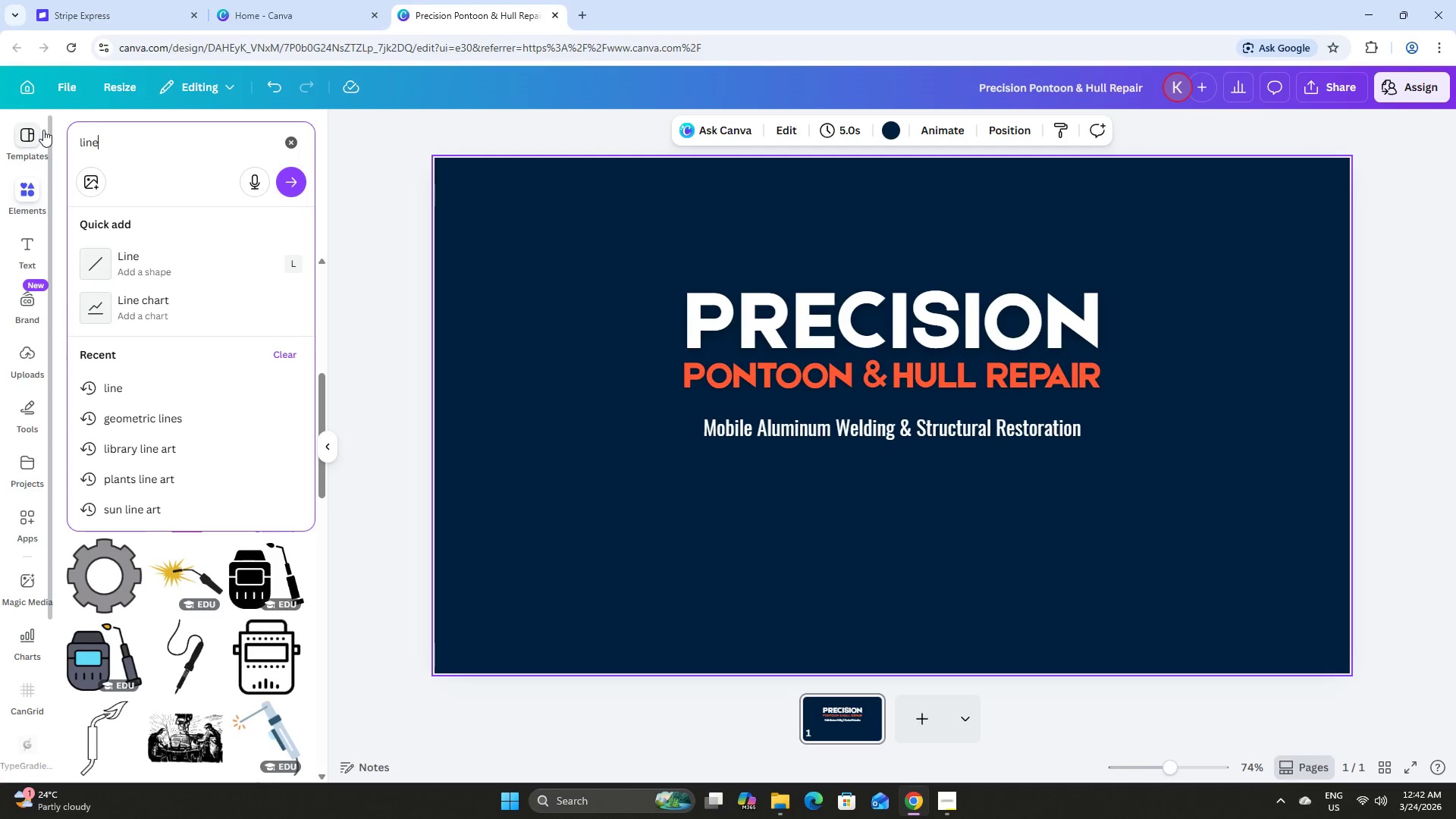 
key(Enter)
 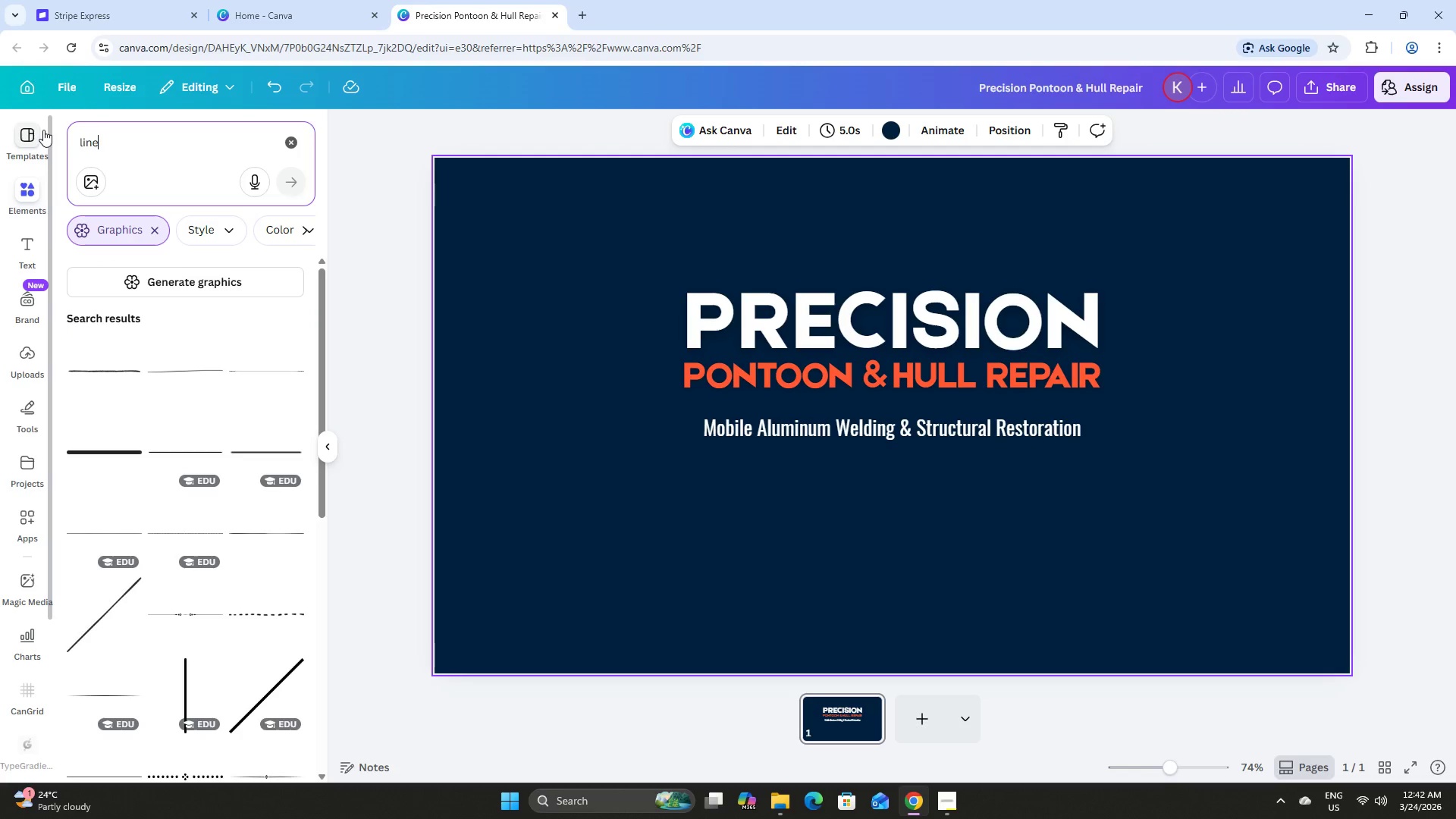 
left_click_drag(start_coordinate=[130, 135], to_coordinate=[25, 133])
 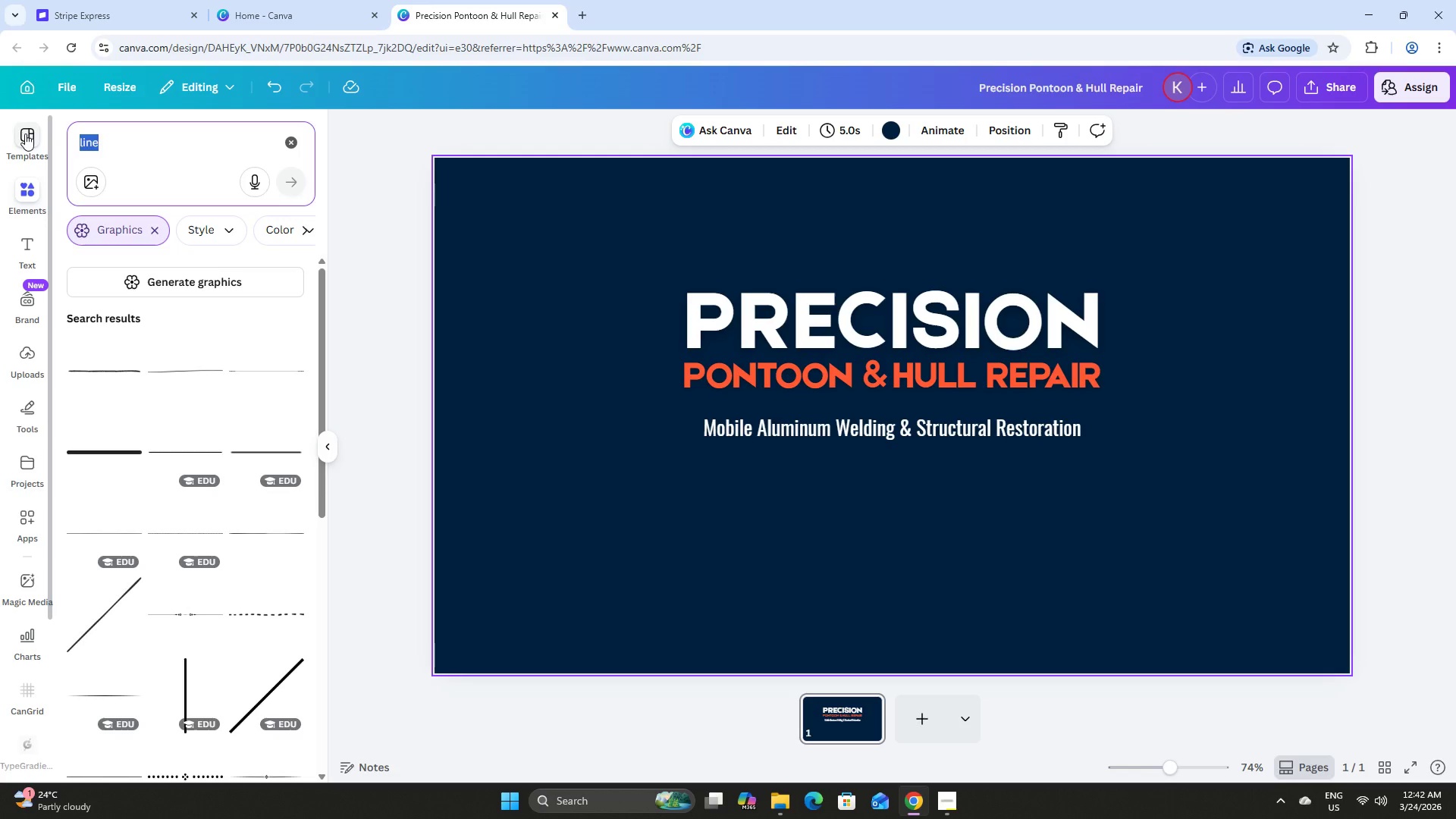 
type(wings)
 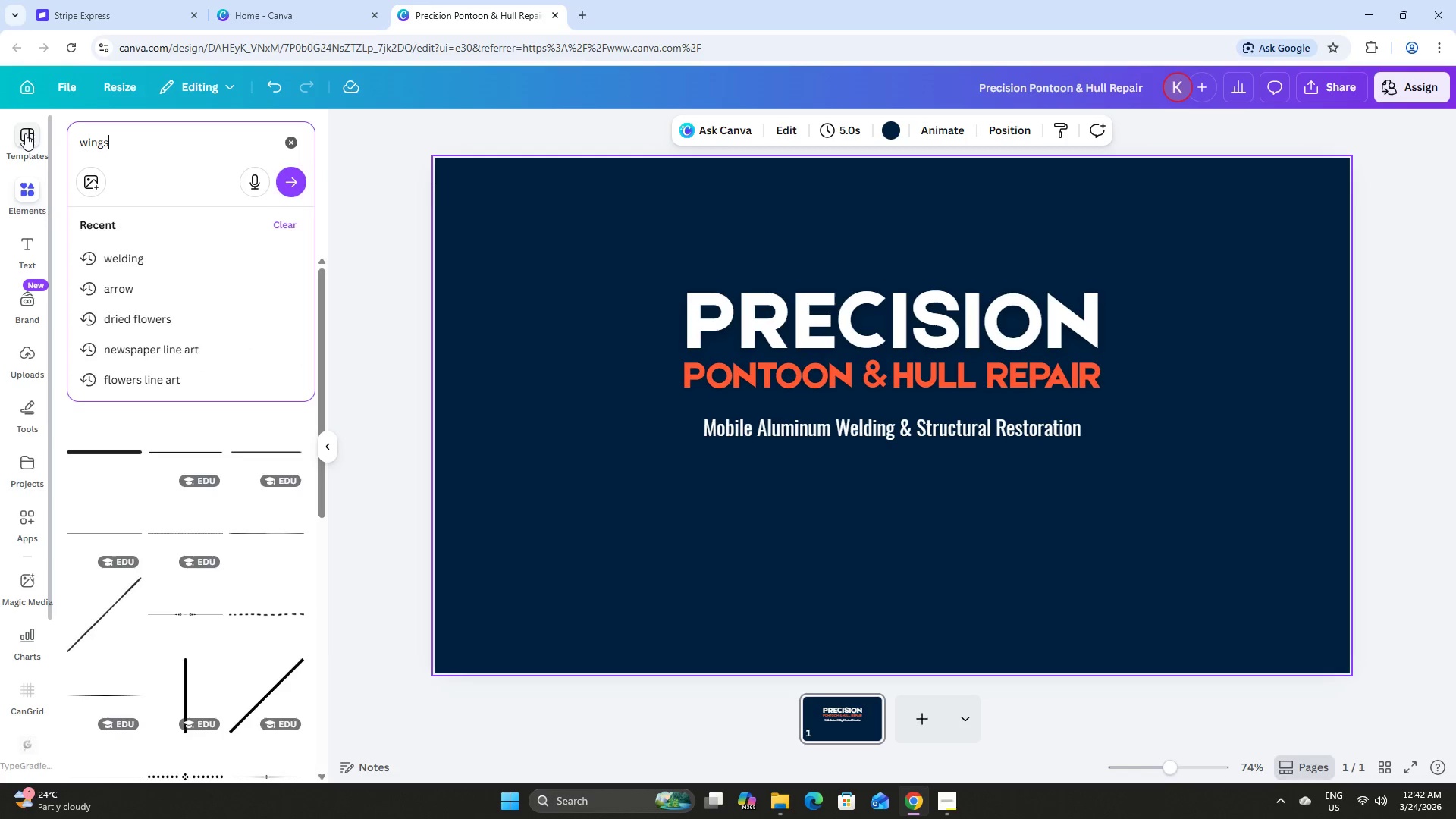 
key(Enter)
 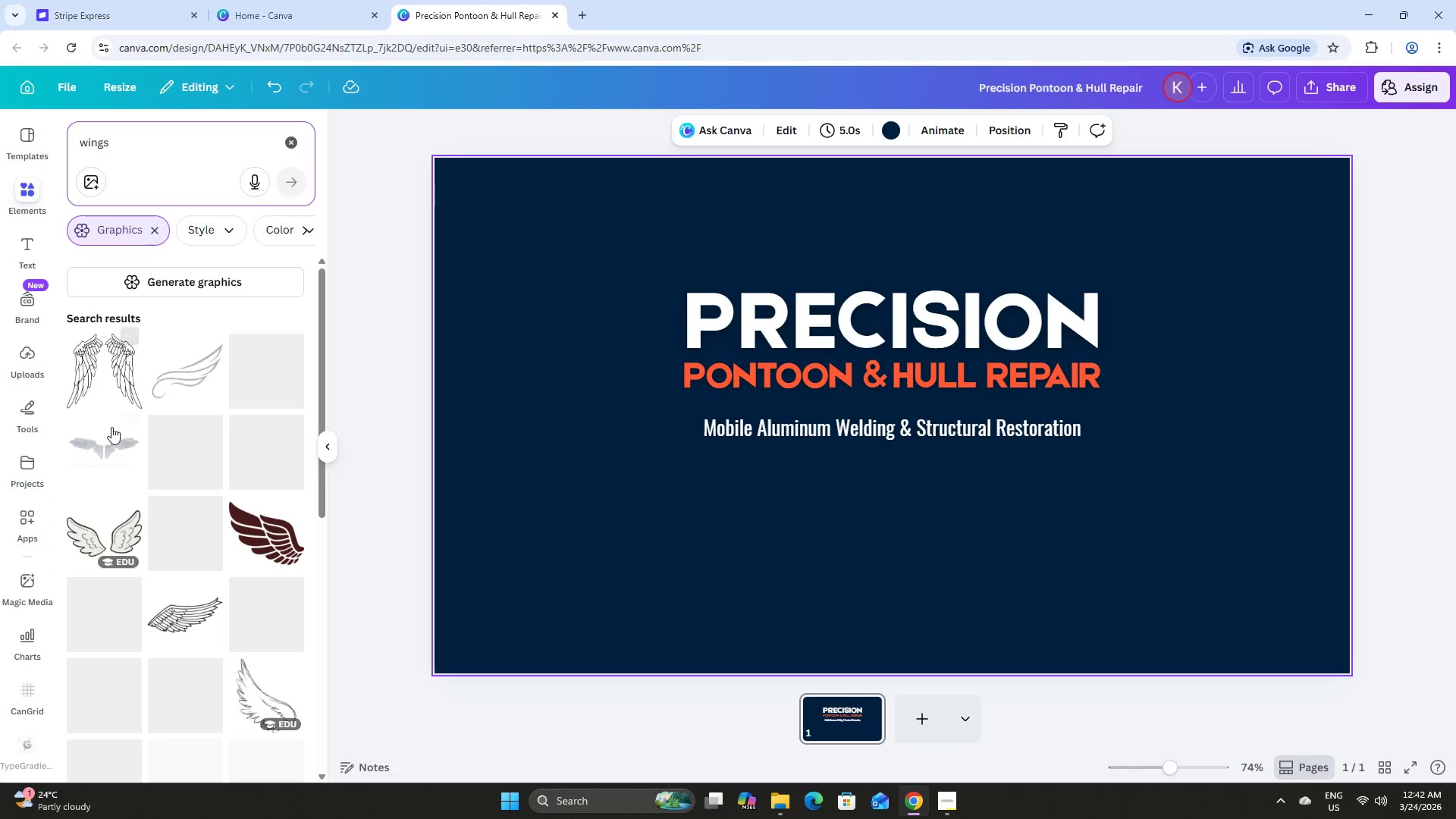 
scroll: coordinate [221, 389], scroll_direction: down, amount: 15.0
 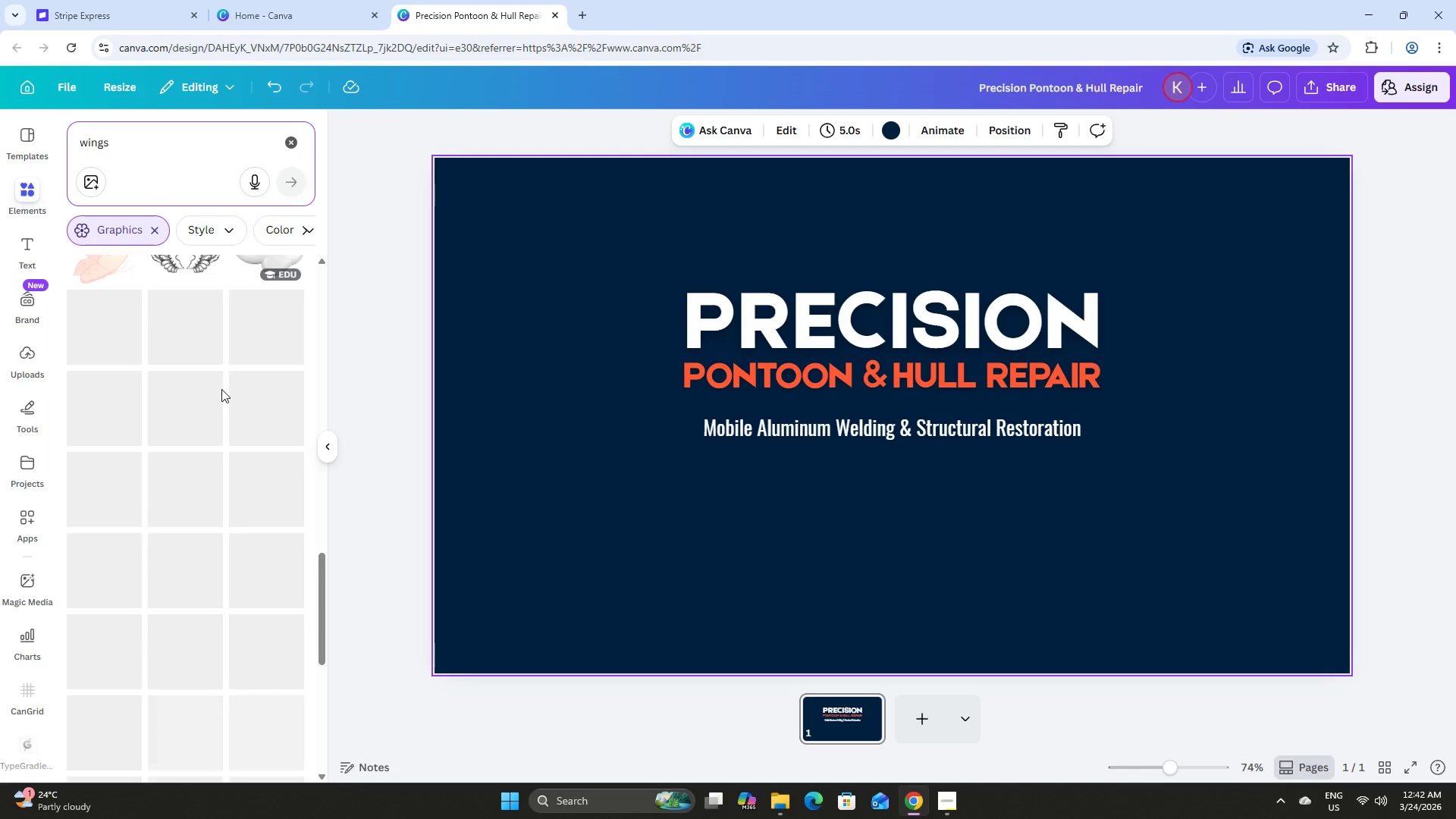 
scroll: coordinate [218, 368], scroll_direction: up, amount: 6.0
 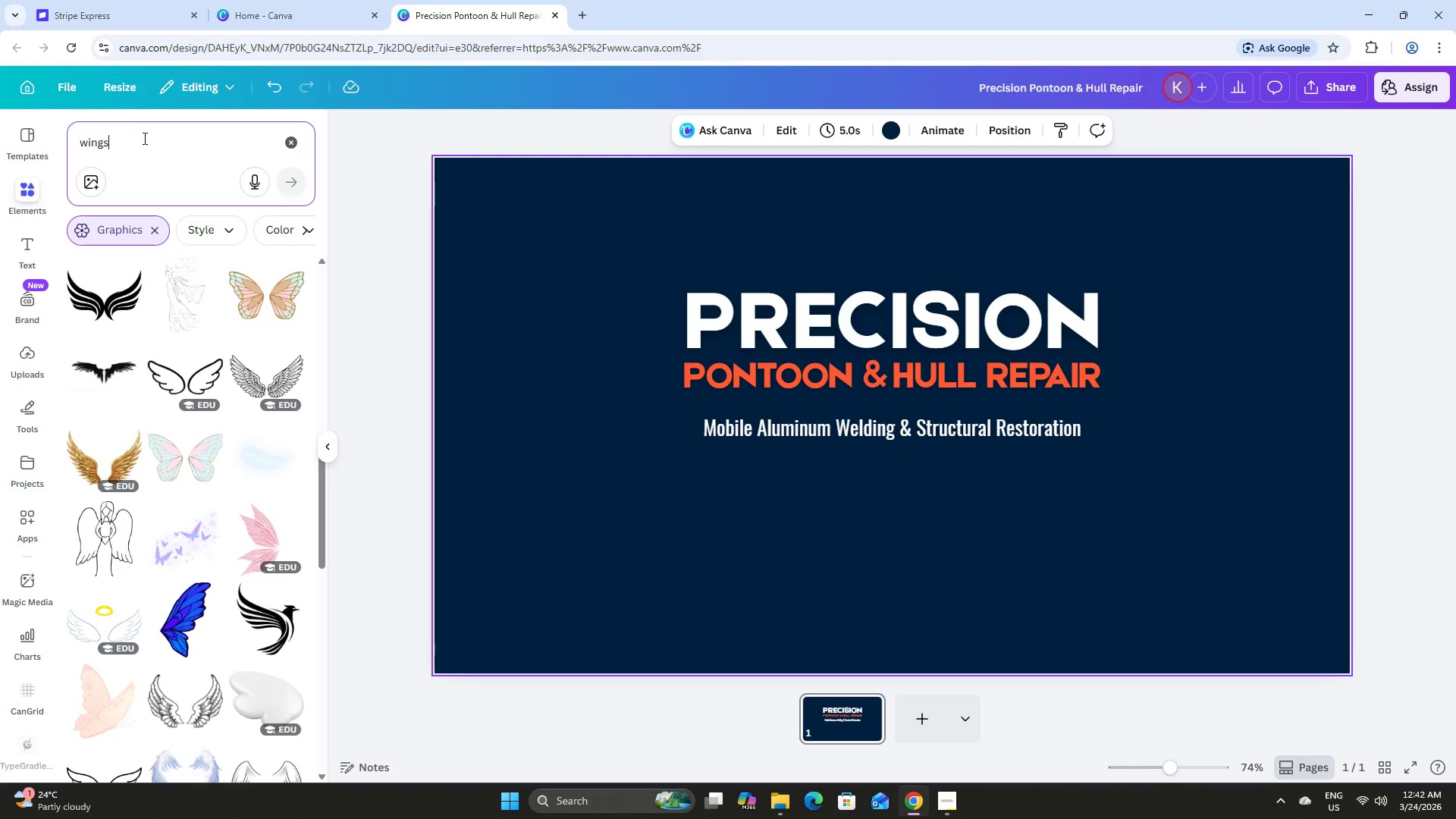 
key(Backspace)
type(ed style)
 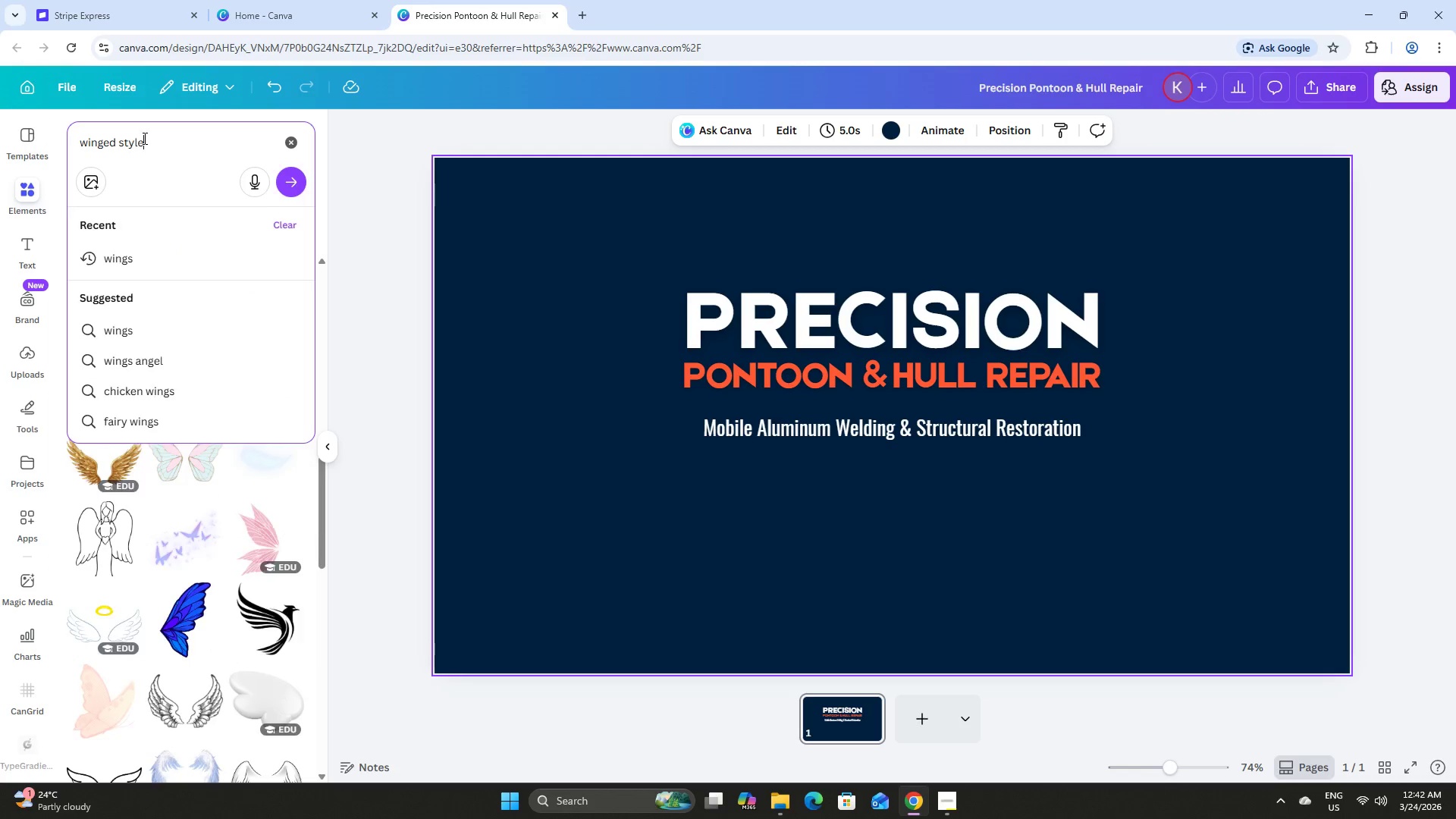 
key(Enter)
 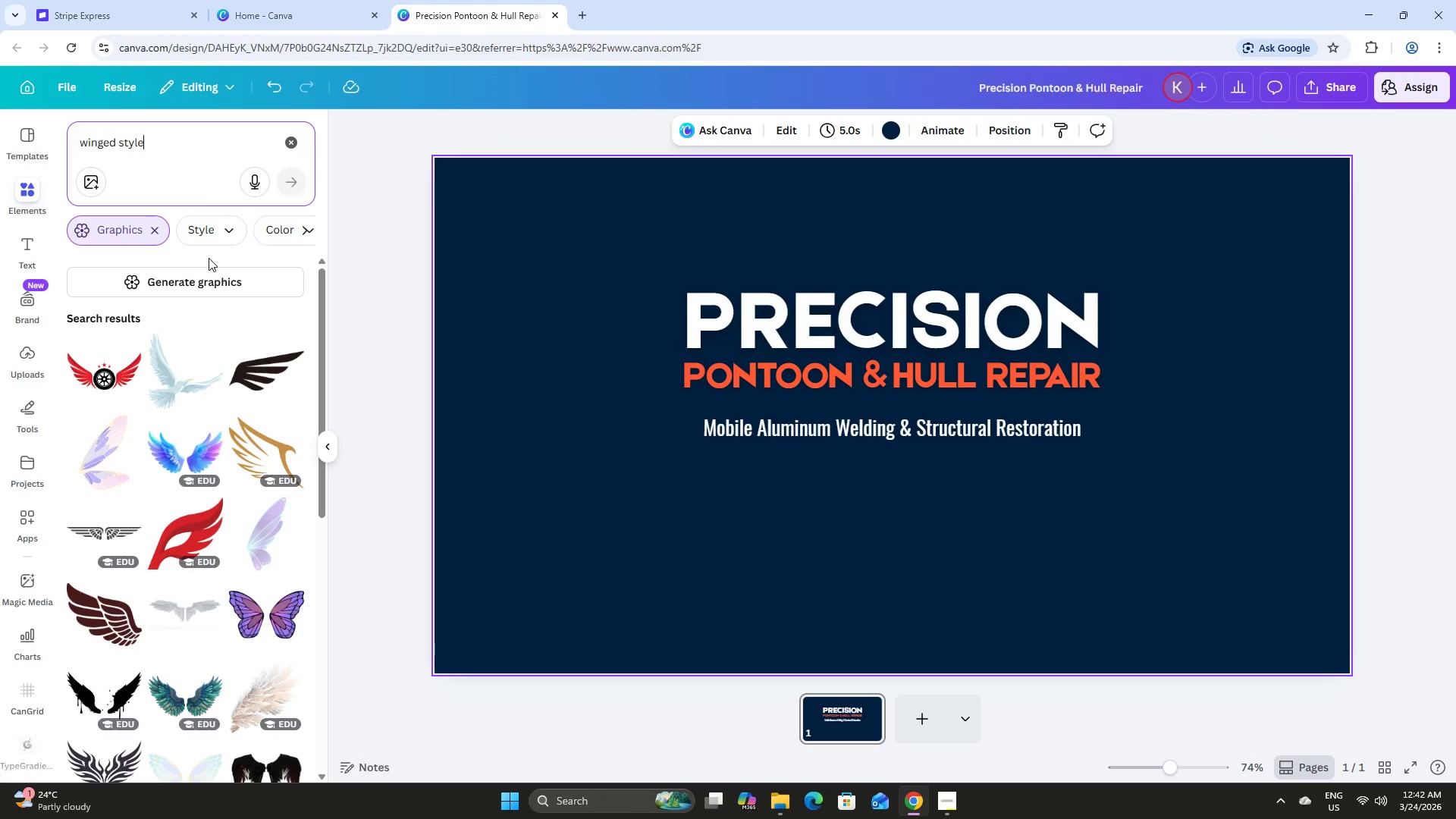 
scroll: coordinate [253, 402], scroll_direction: down, amount: 6.0
 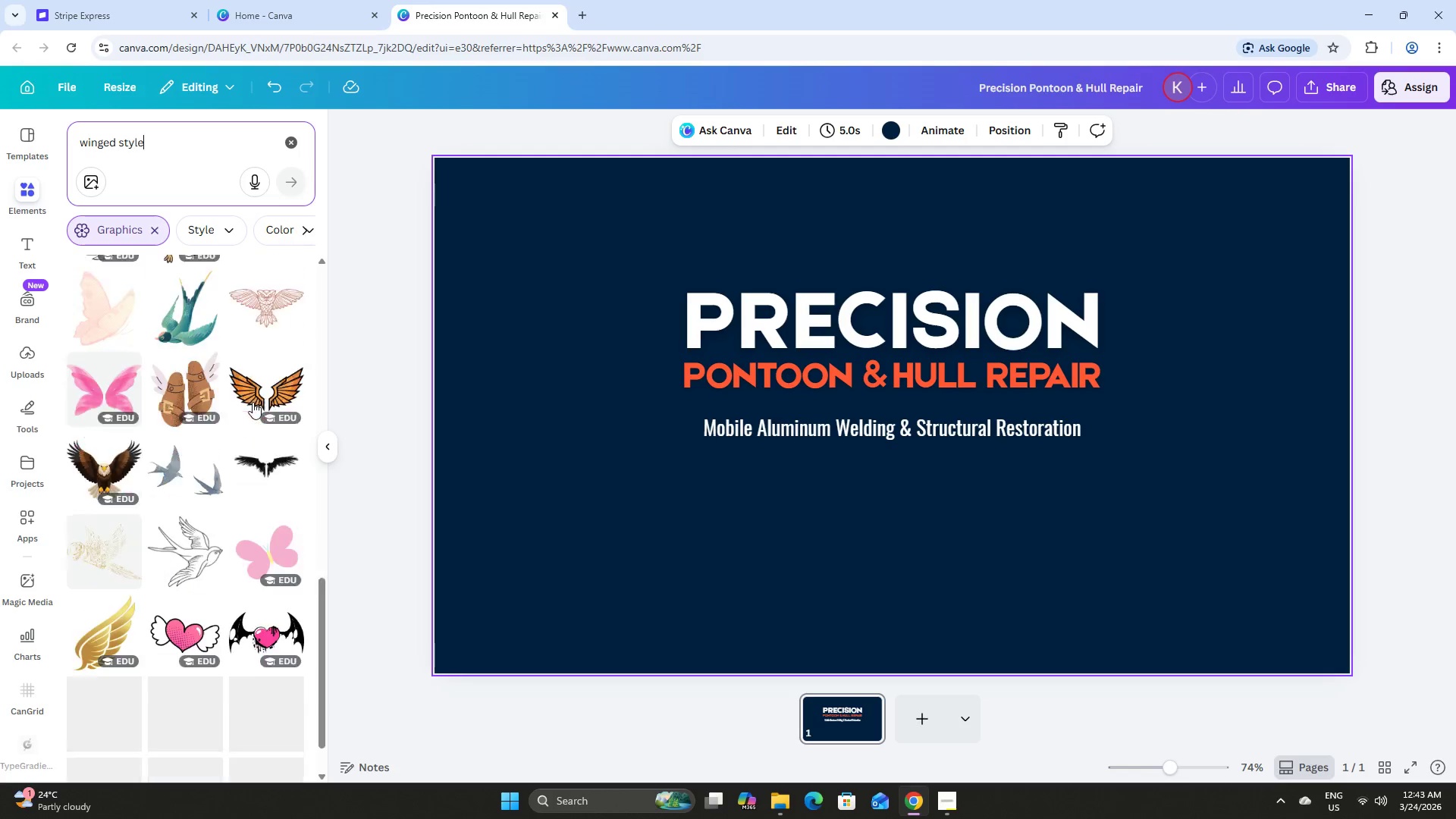 
scroll: coordinate [253, 402], scroll_direction: up, amount: 13.0
 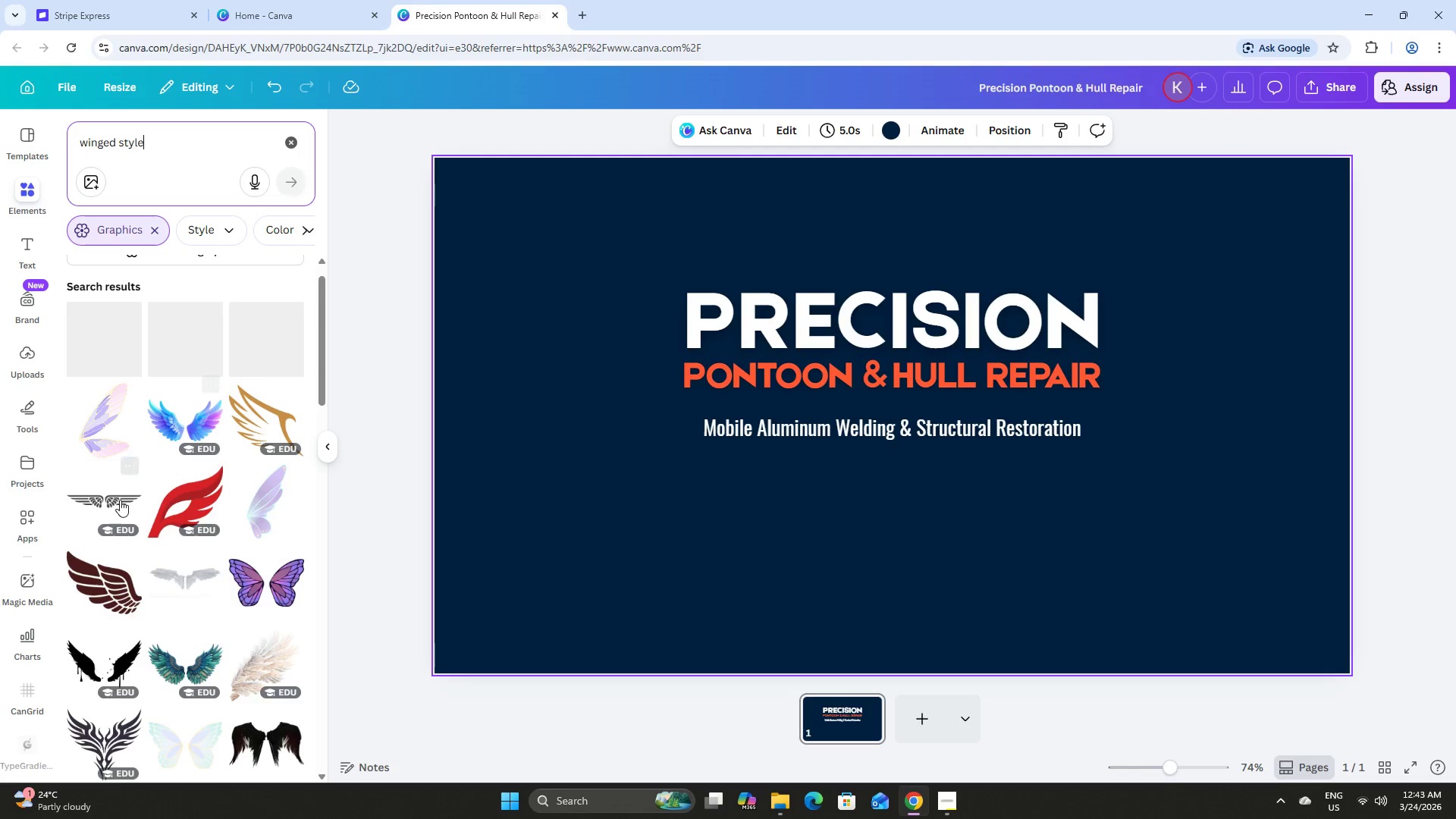 
left_click([96, 504])
 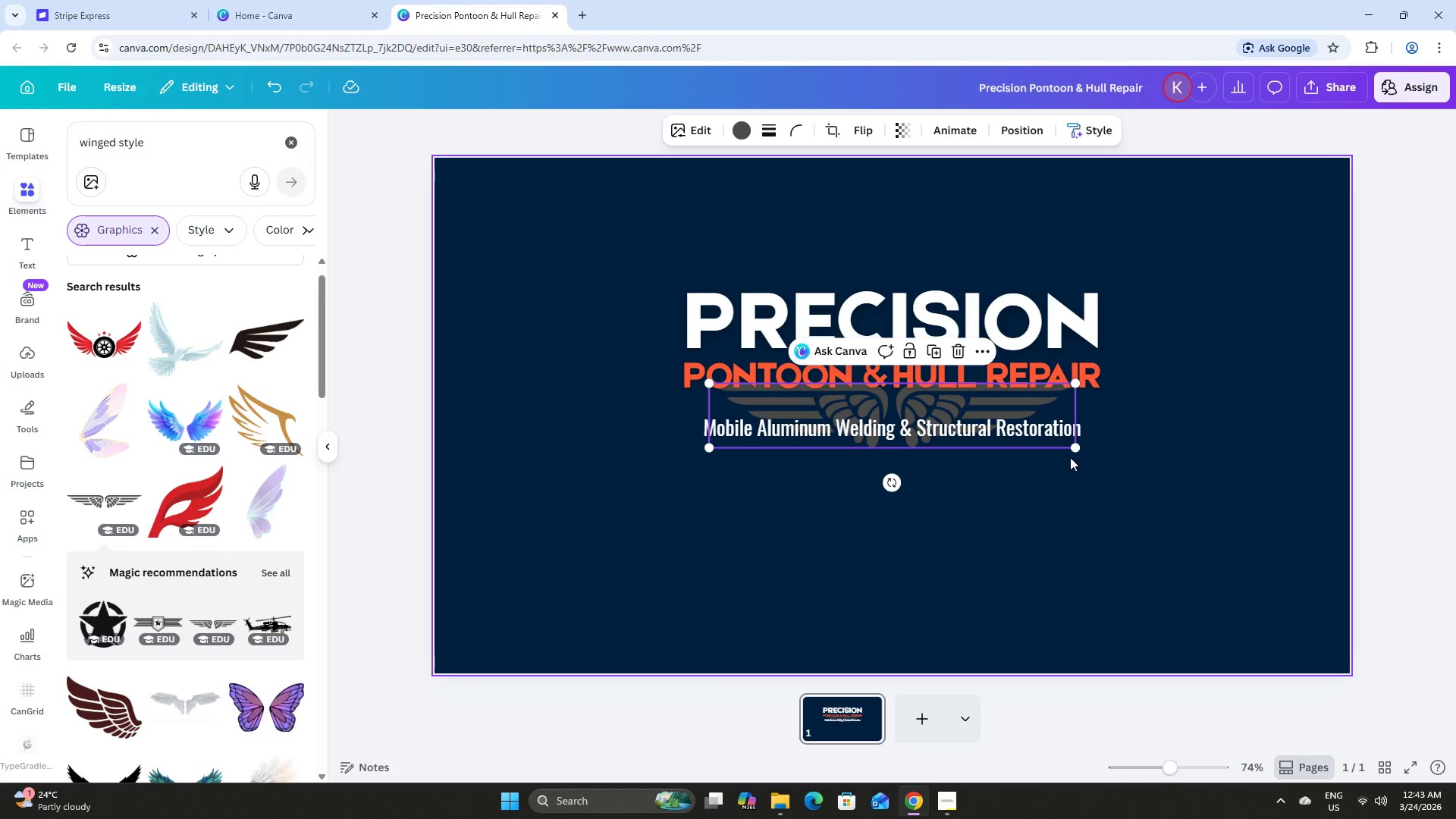 
left_click_drag(start_coordinate=[1078, 445], to_coordinate=[827, 391])
 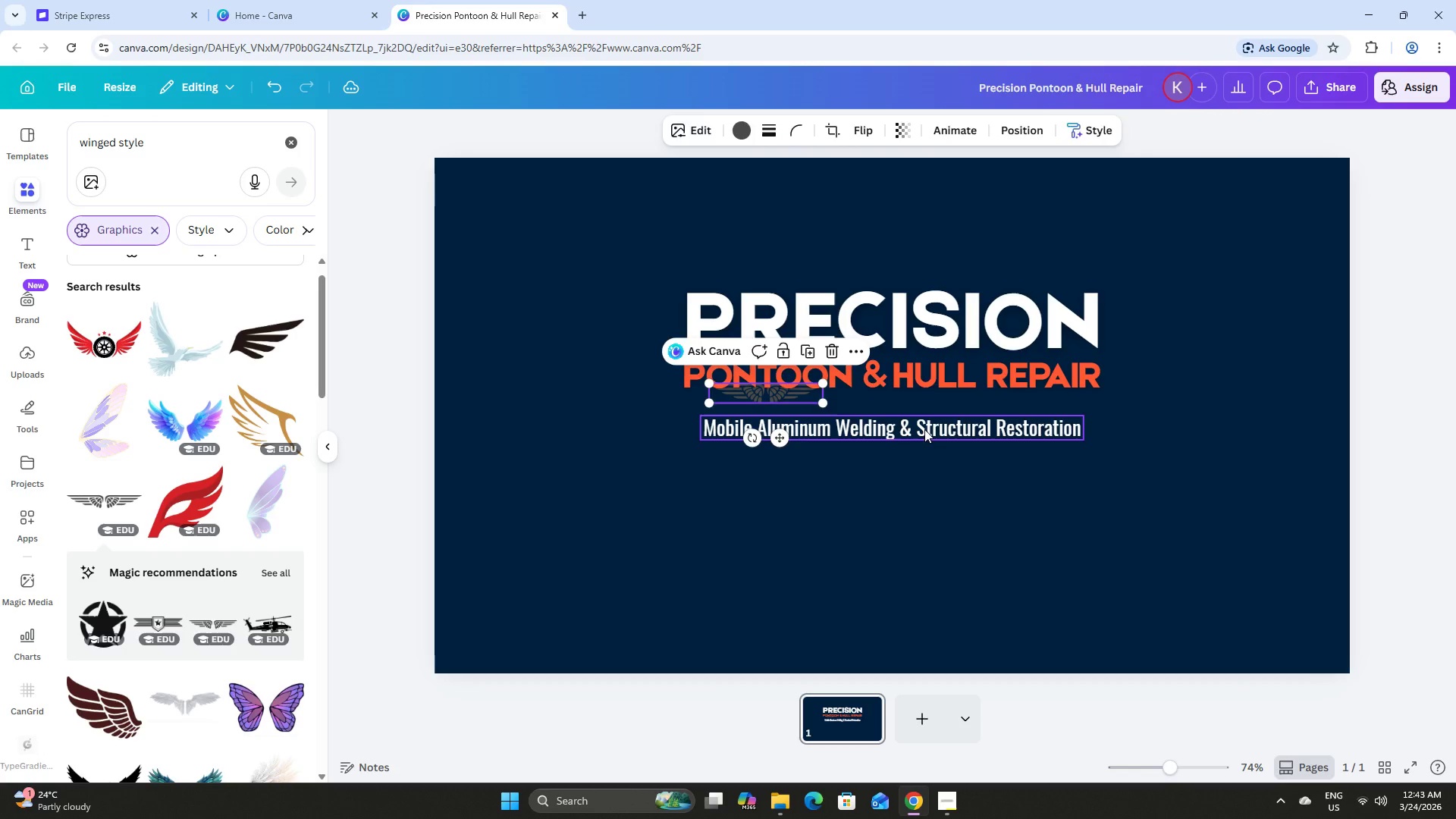 
left_click_drag(start_coordinate=[924, 429], to_coordinate=[924, 463])
 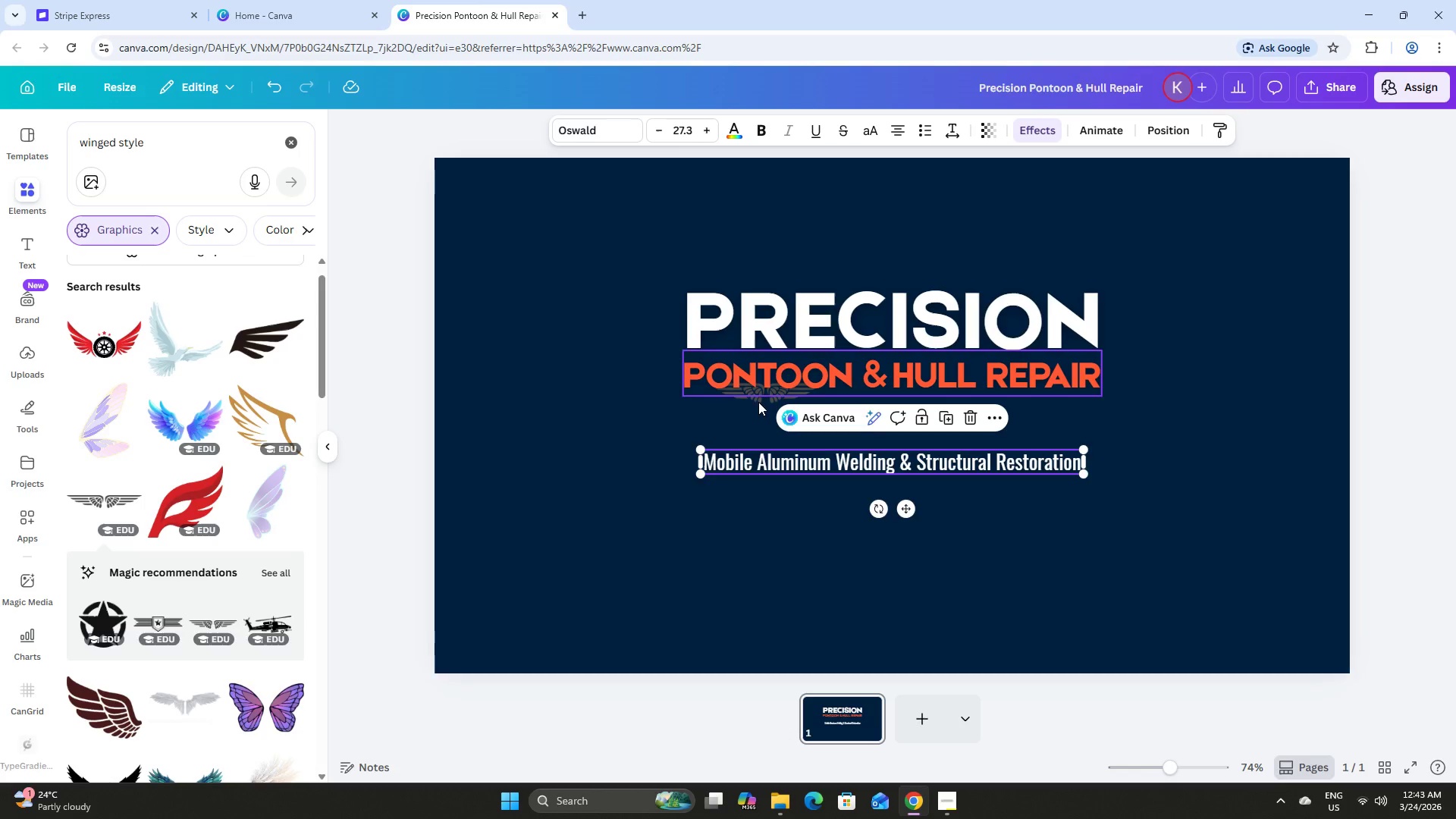 
left_click([764, 424])
 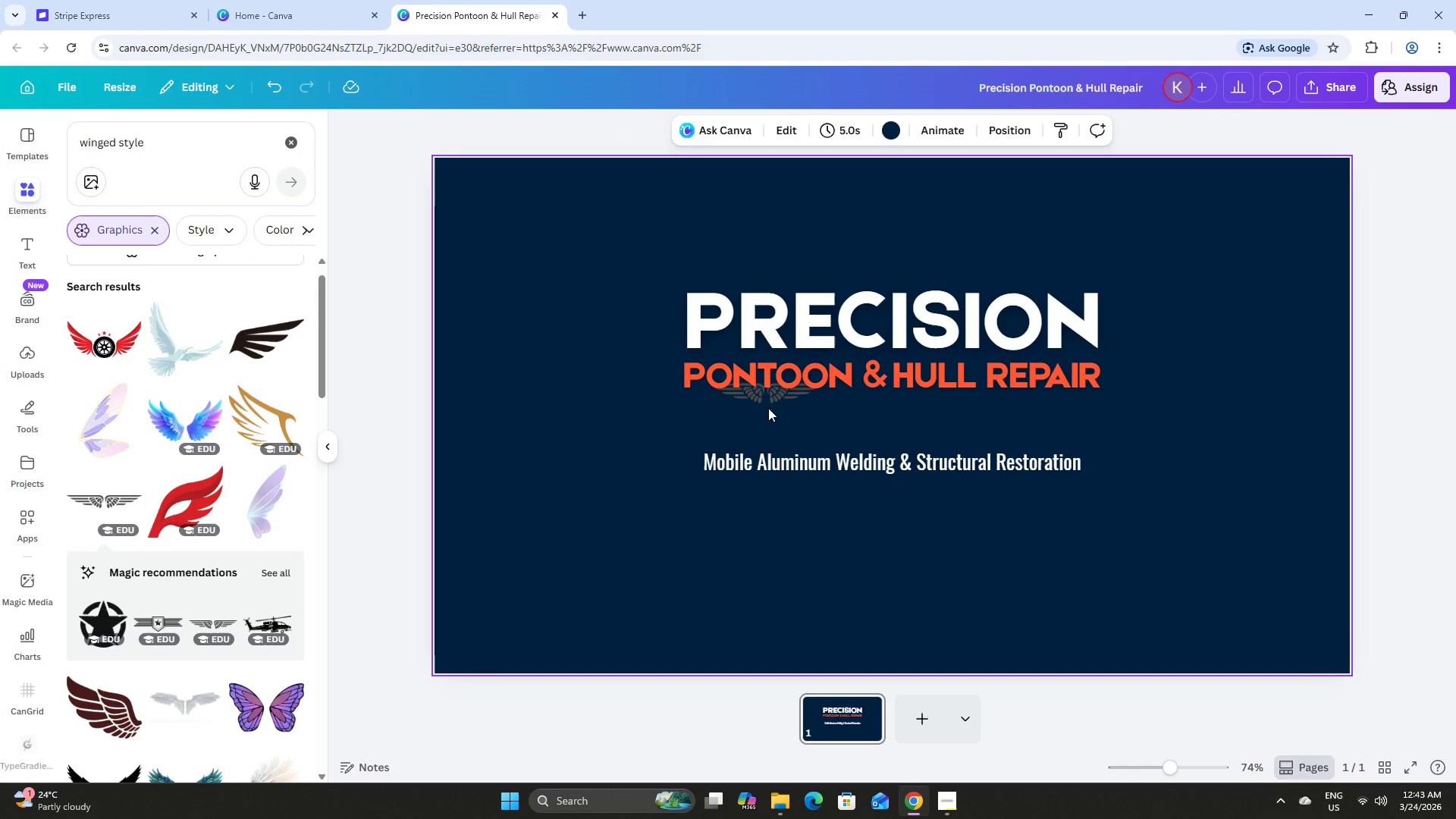 
left_click([773, 413])
 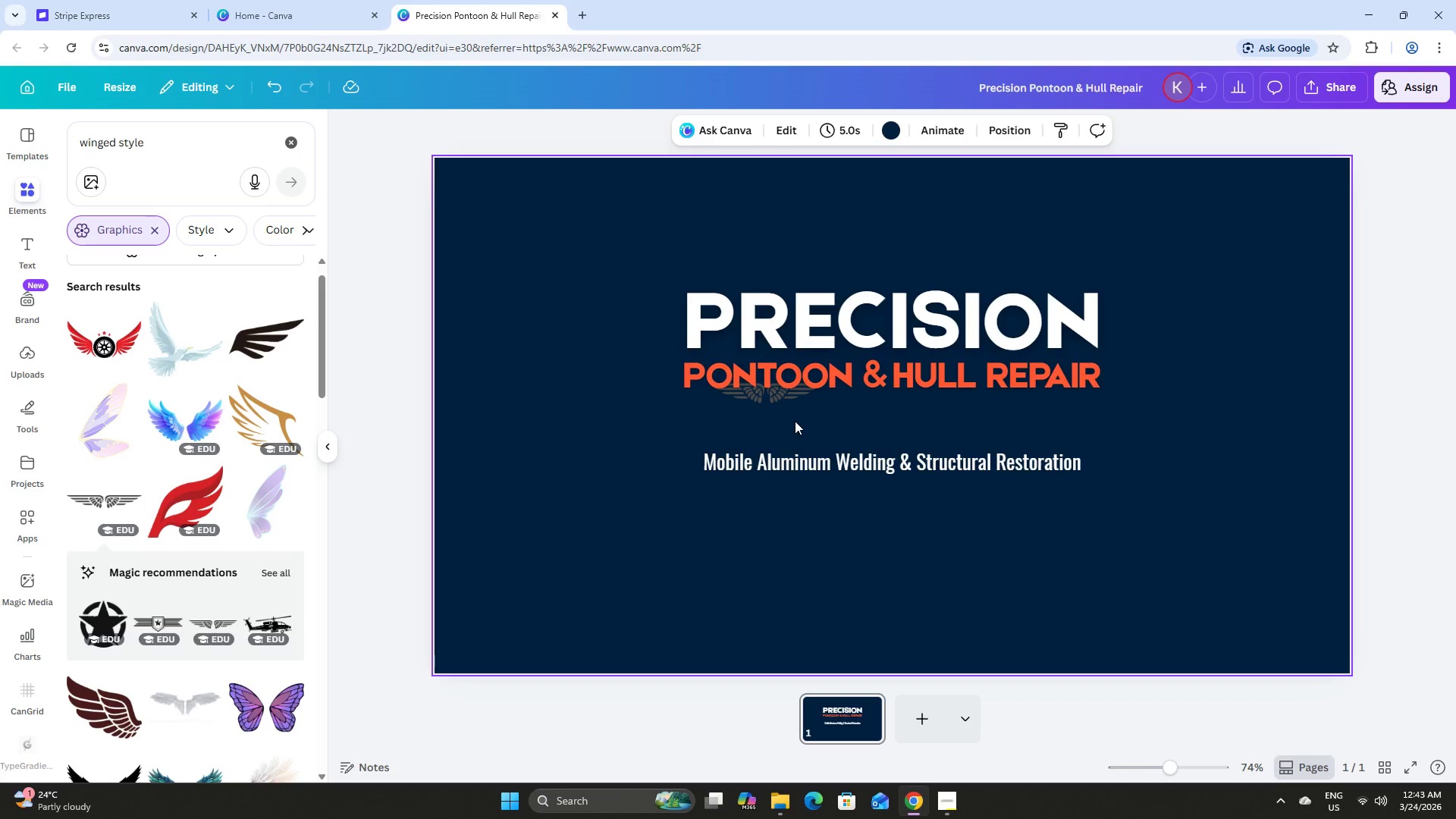 
key(Control+Z)
 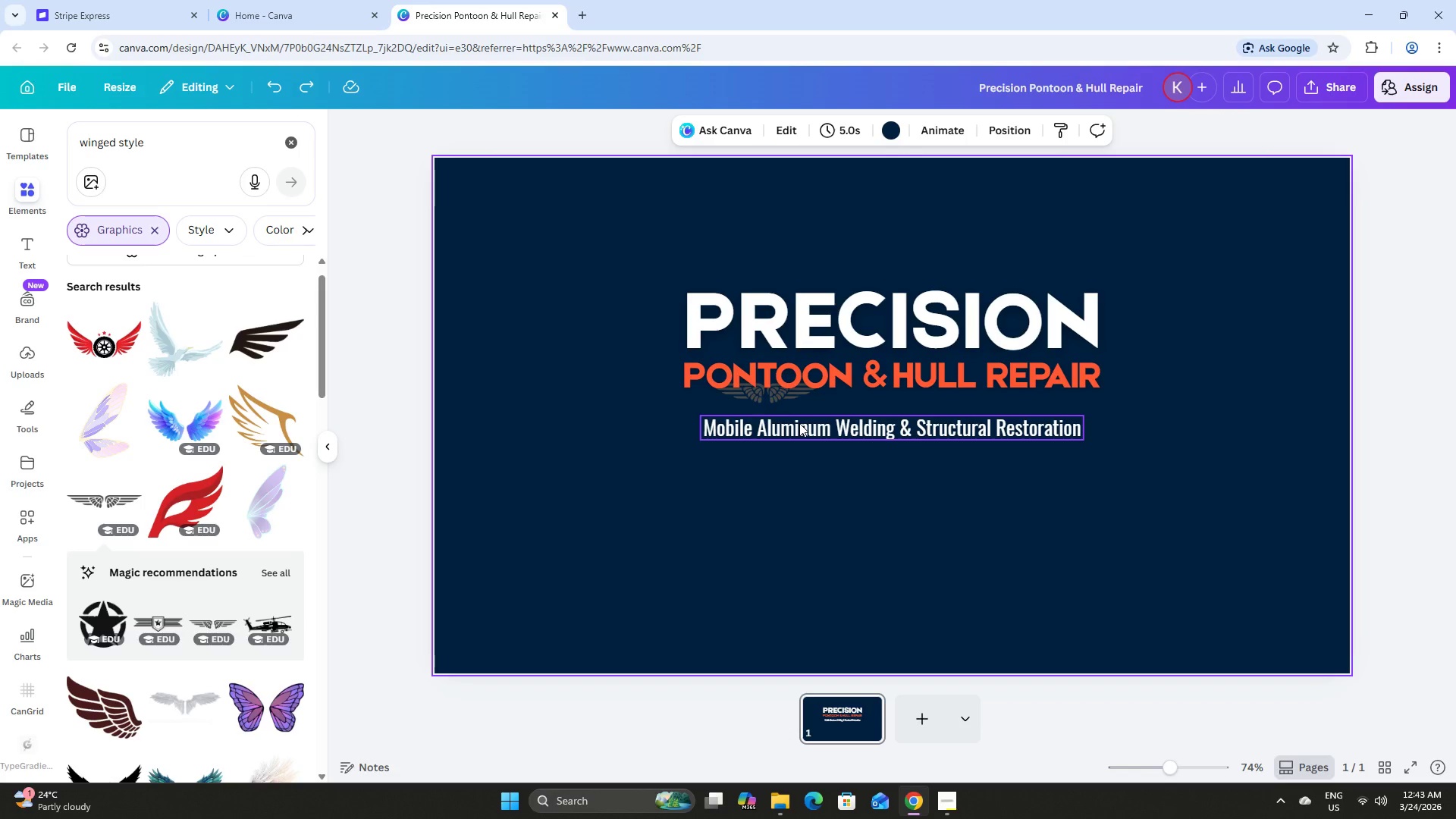 
key(Control+Z)
 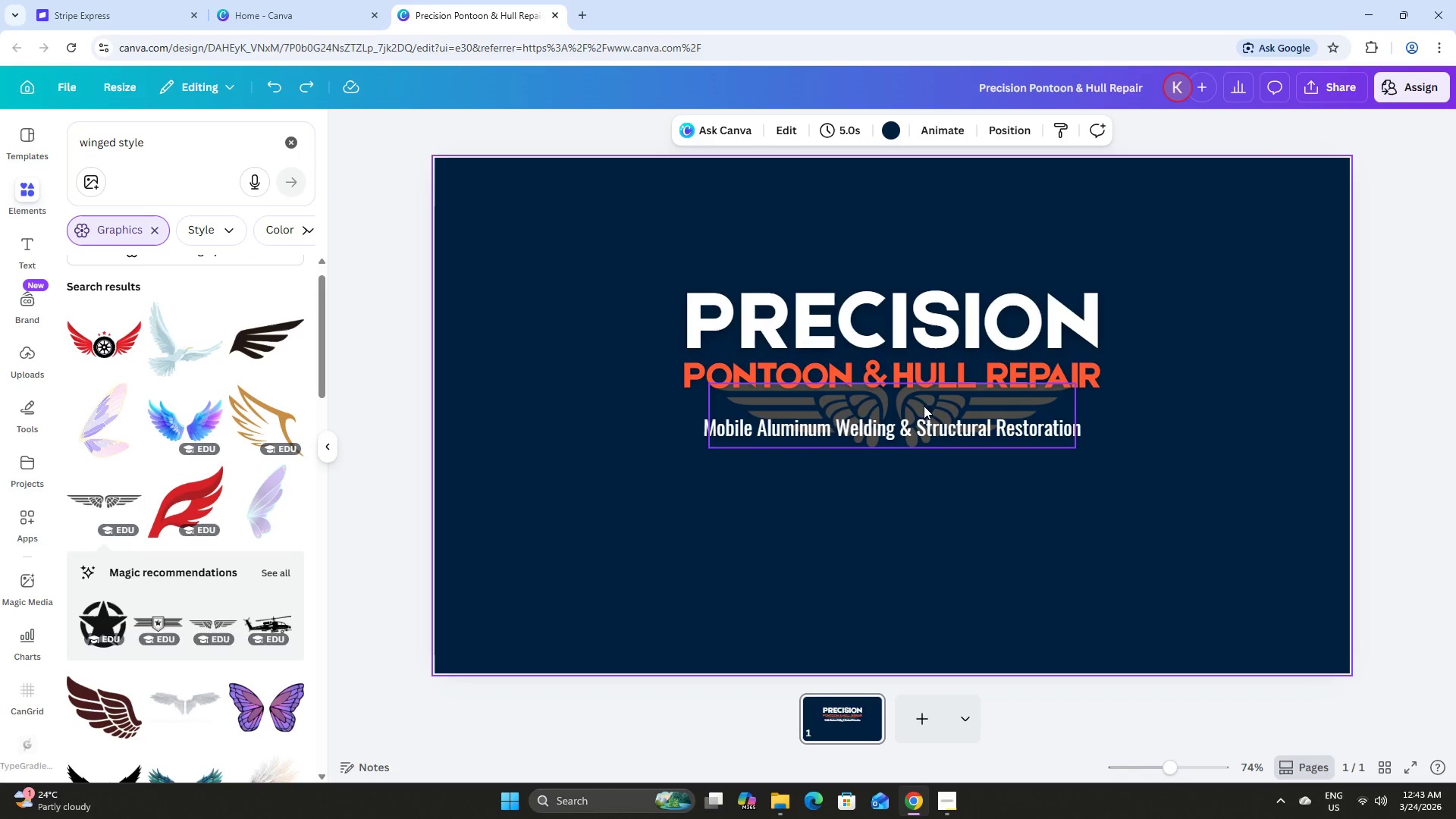 
left_click([925, 411])
 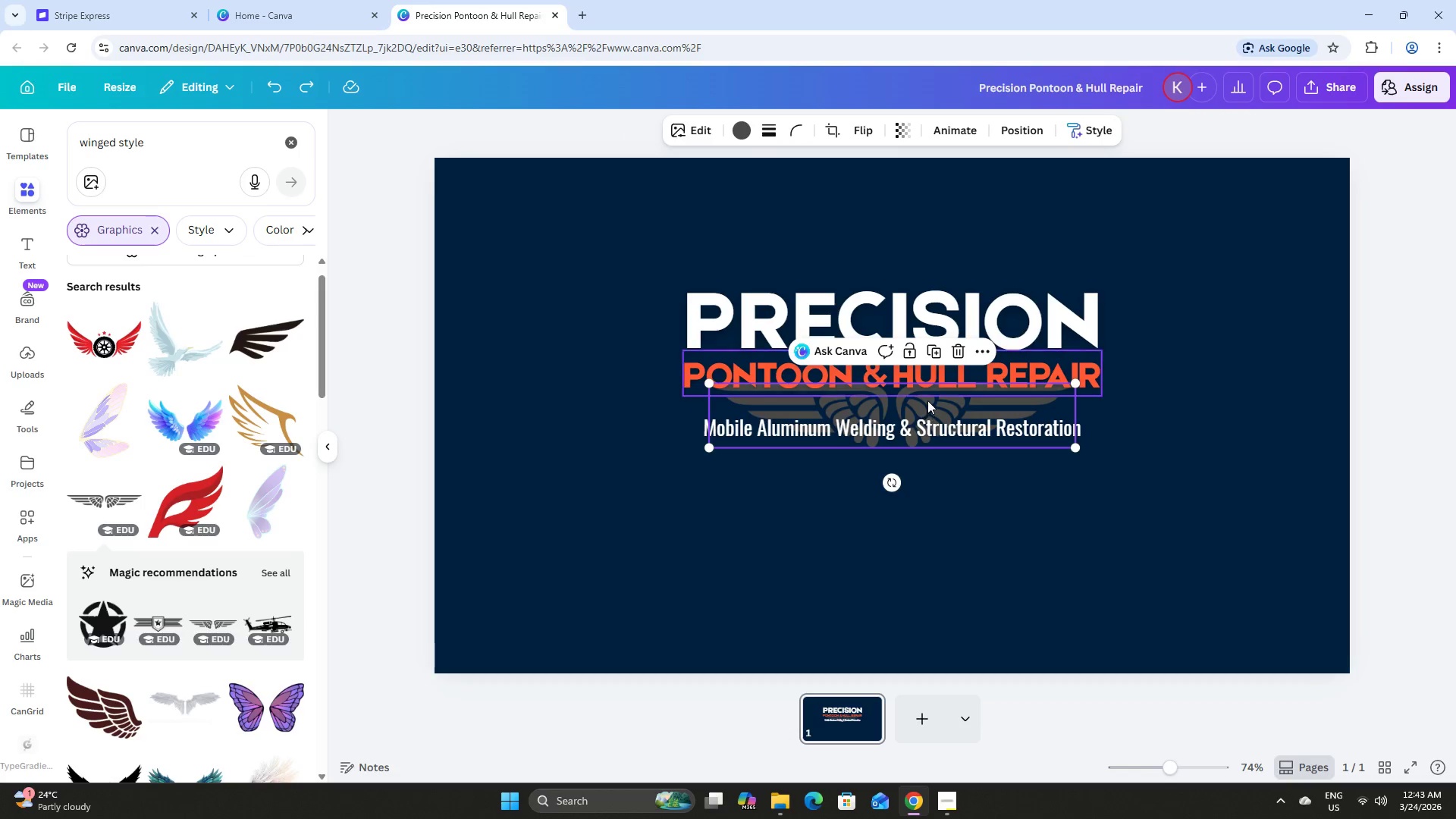 
left_click_drag(start_coordinate=[927, 400], to_coordinate=[938, 527])
 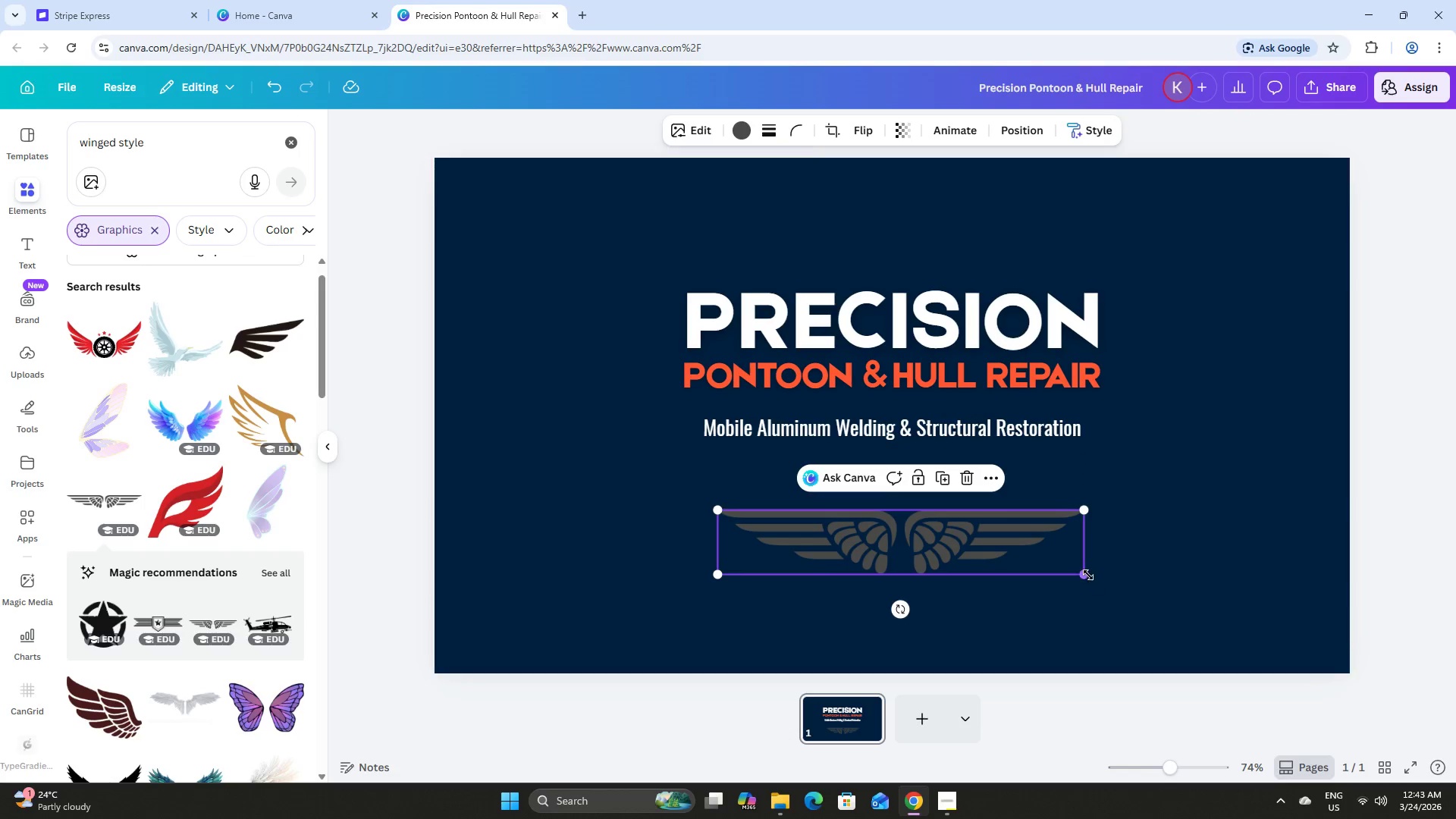 
left_click_drag(start_coordinate=[1085, 575], to_coordinate=[860, 530])
 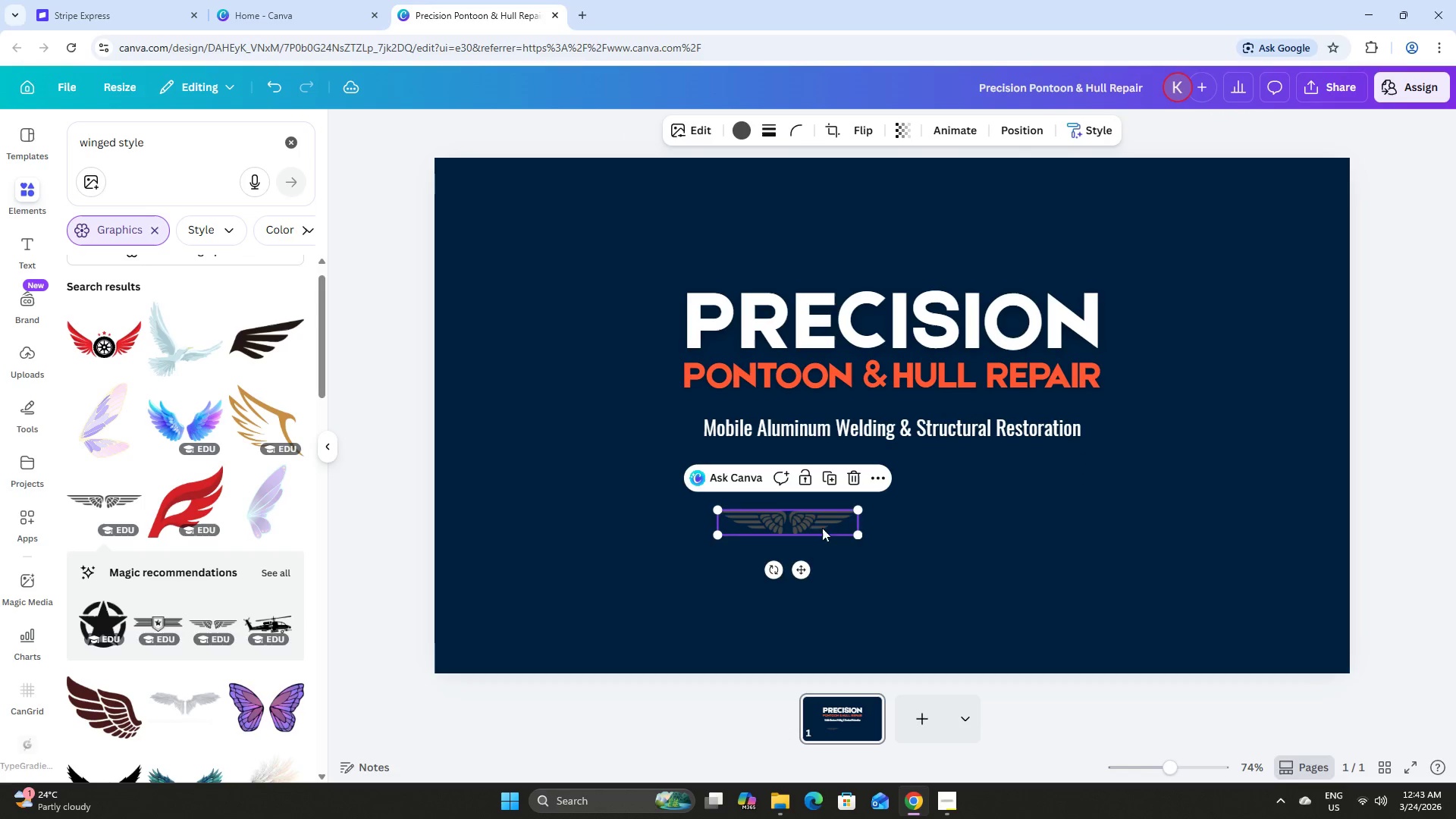 
left_click_drag(start_coordinate=[817, 526], to_coordinate=[923, 266])
 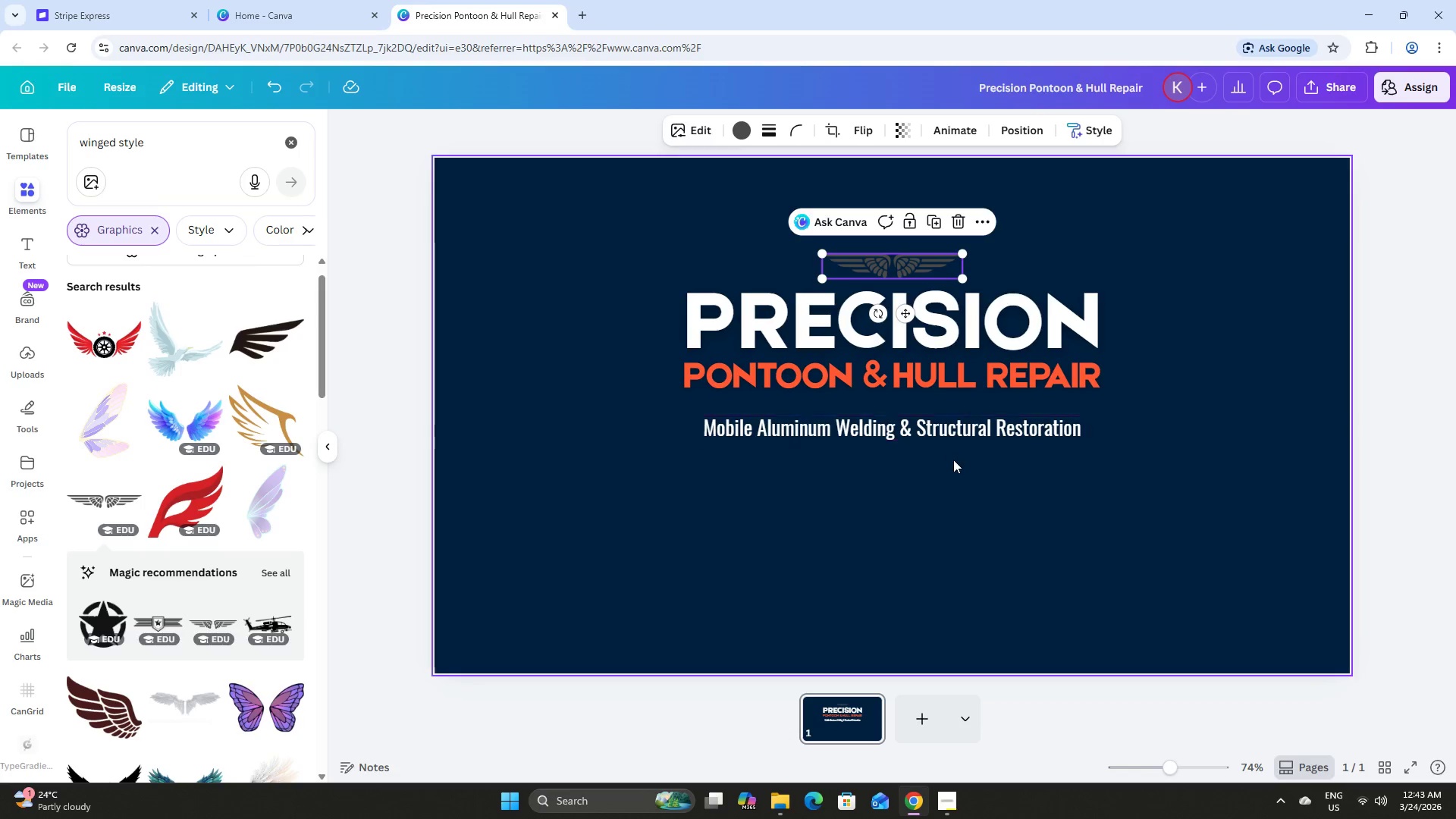 
left_click([953, 460])
 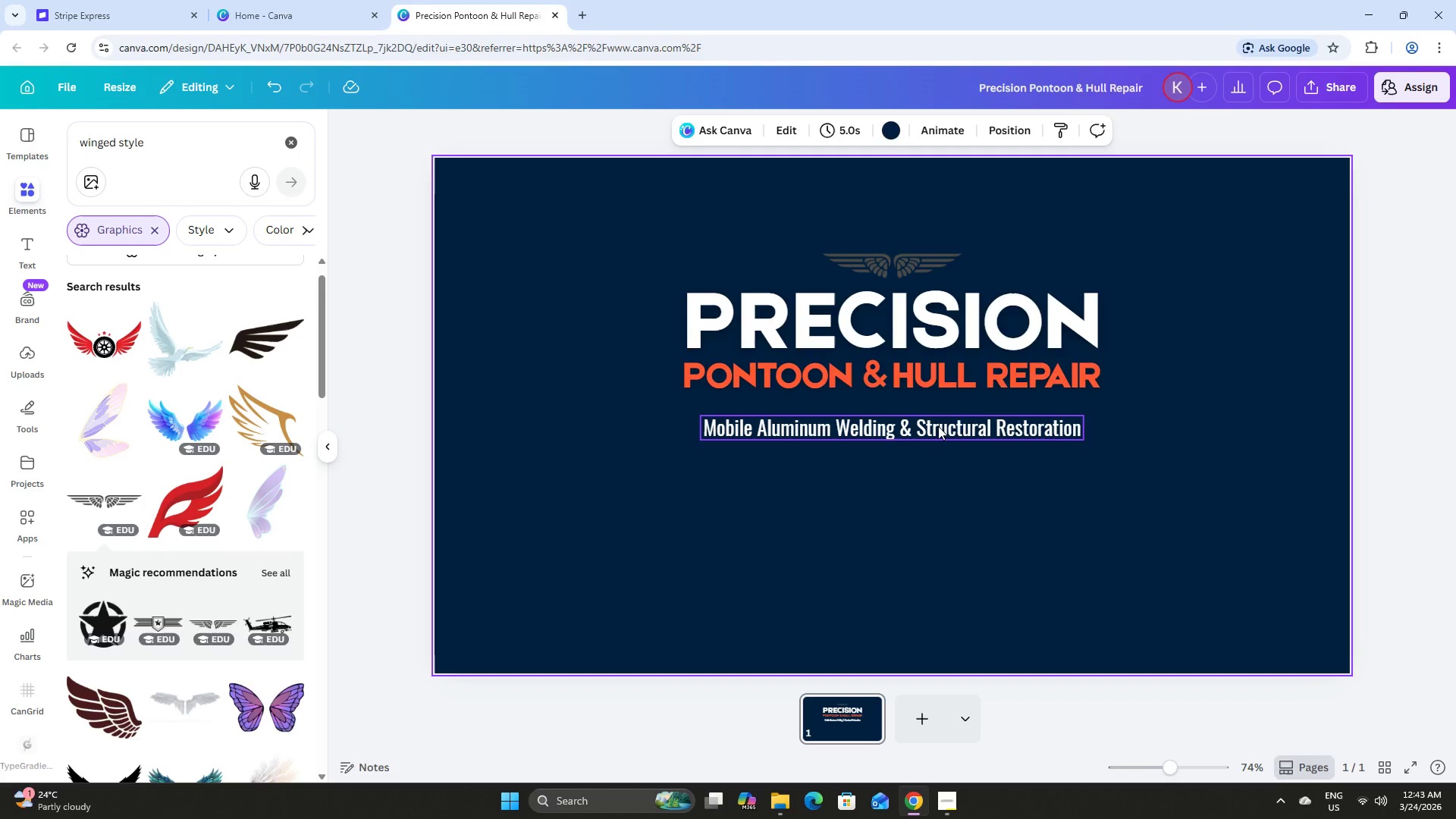 
left_click_drag(start_coordinate=[938, 425], to_coordinate=[942, 486])
 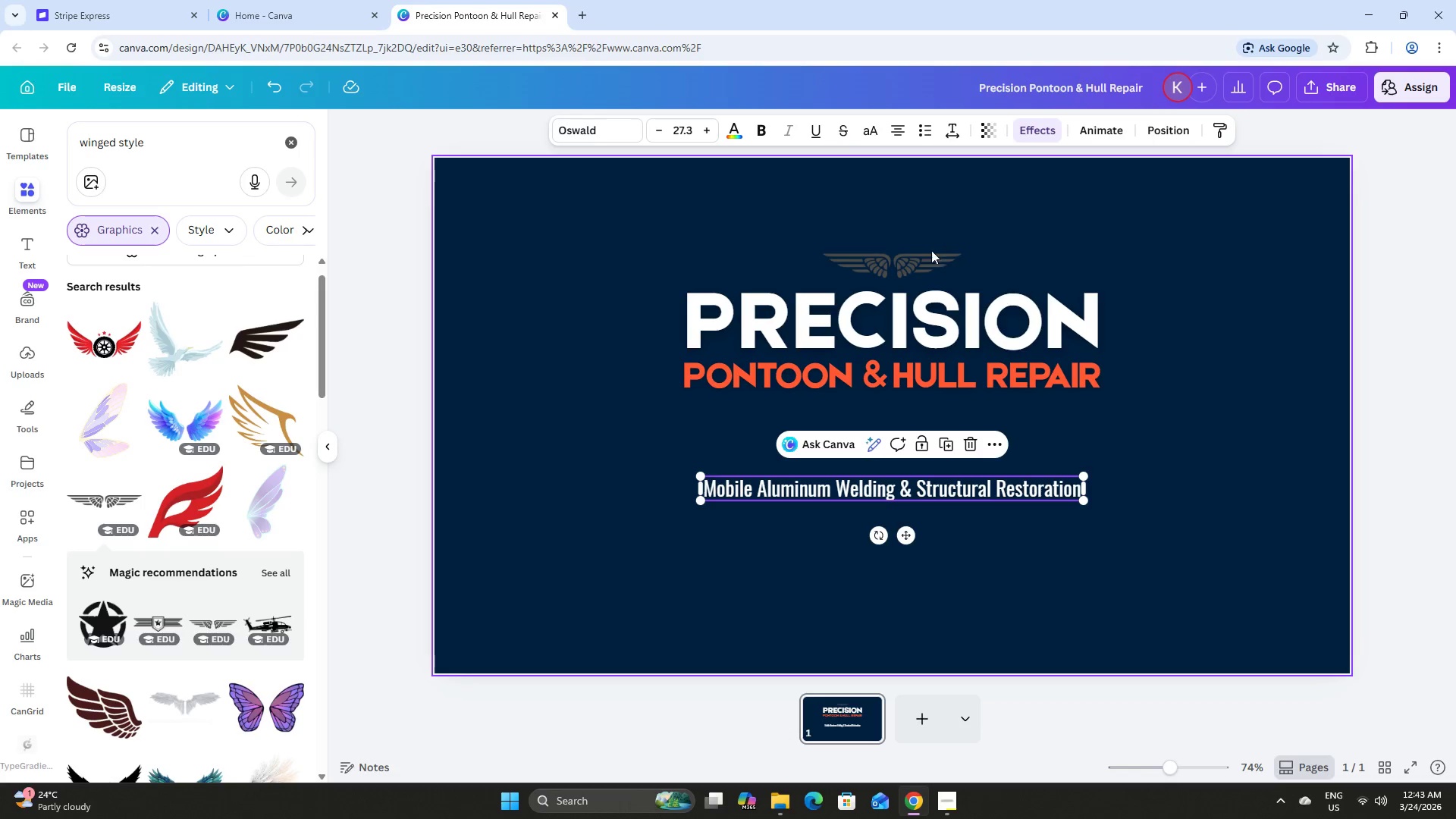 
left_click([930, 254])
 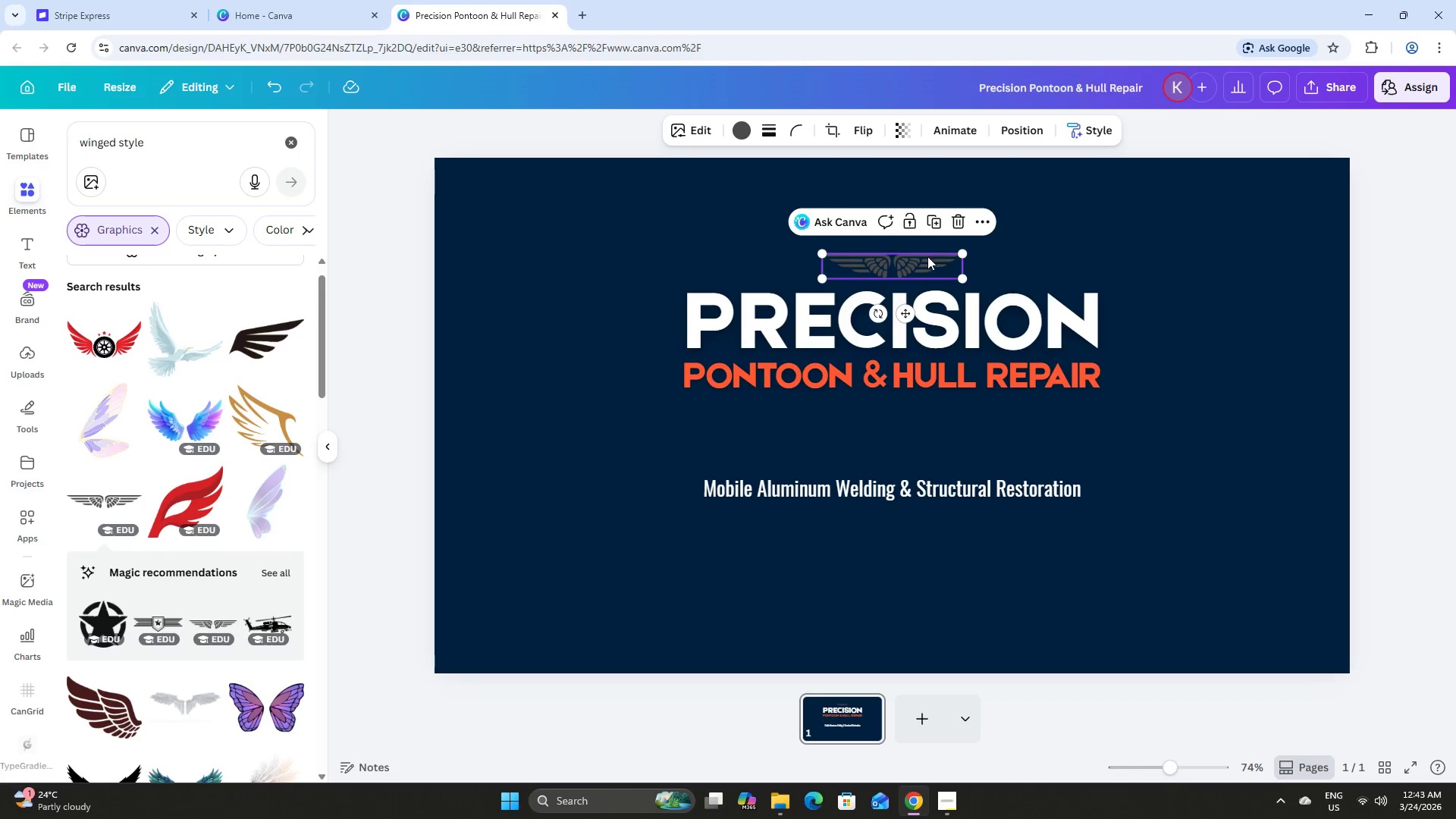 
left_click_drag(start_coordinate=[926, 259], to_coordinate=[928, 409])
 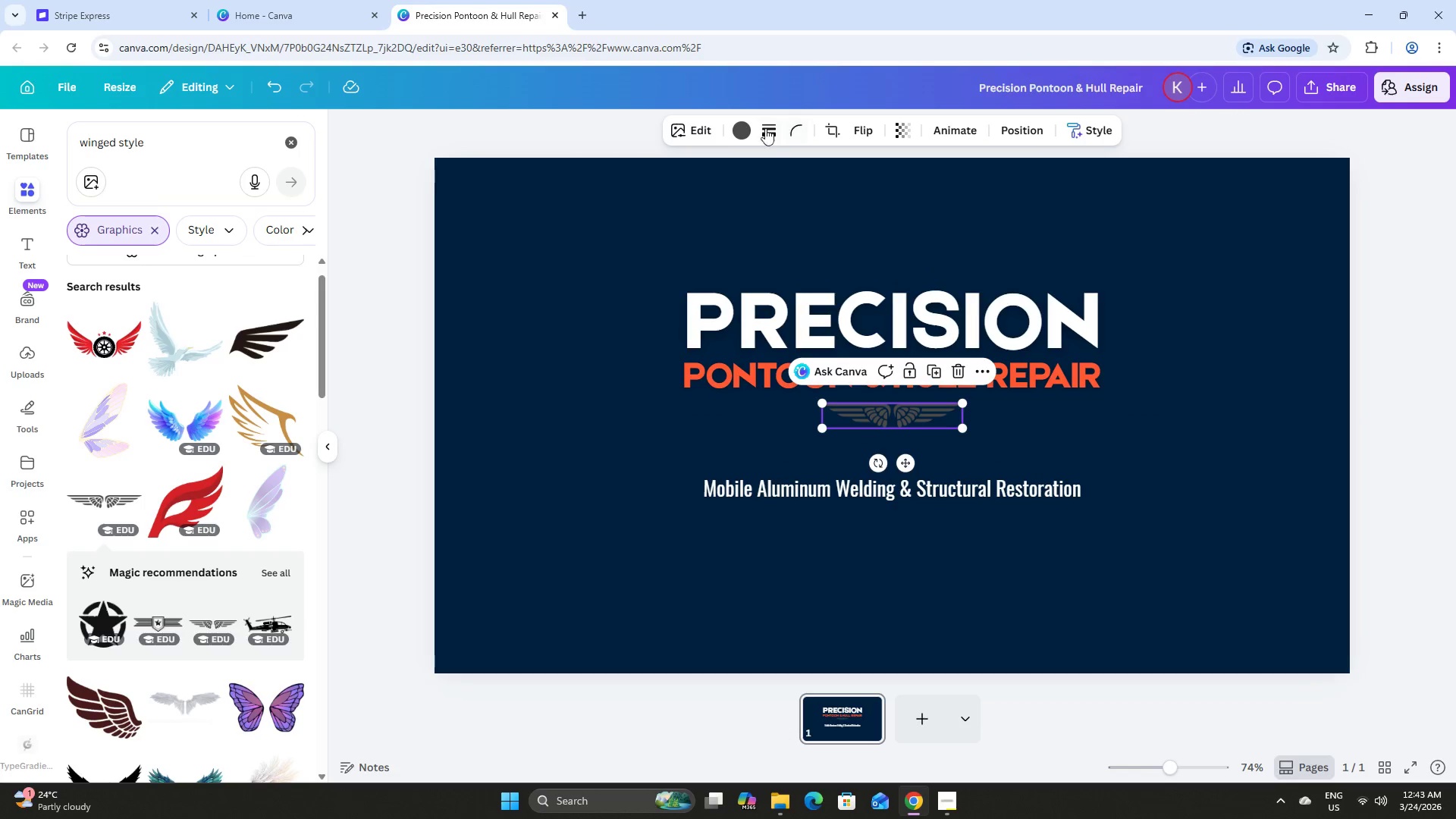 
left_click([744, 130])